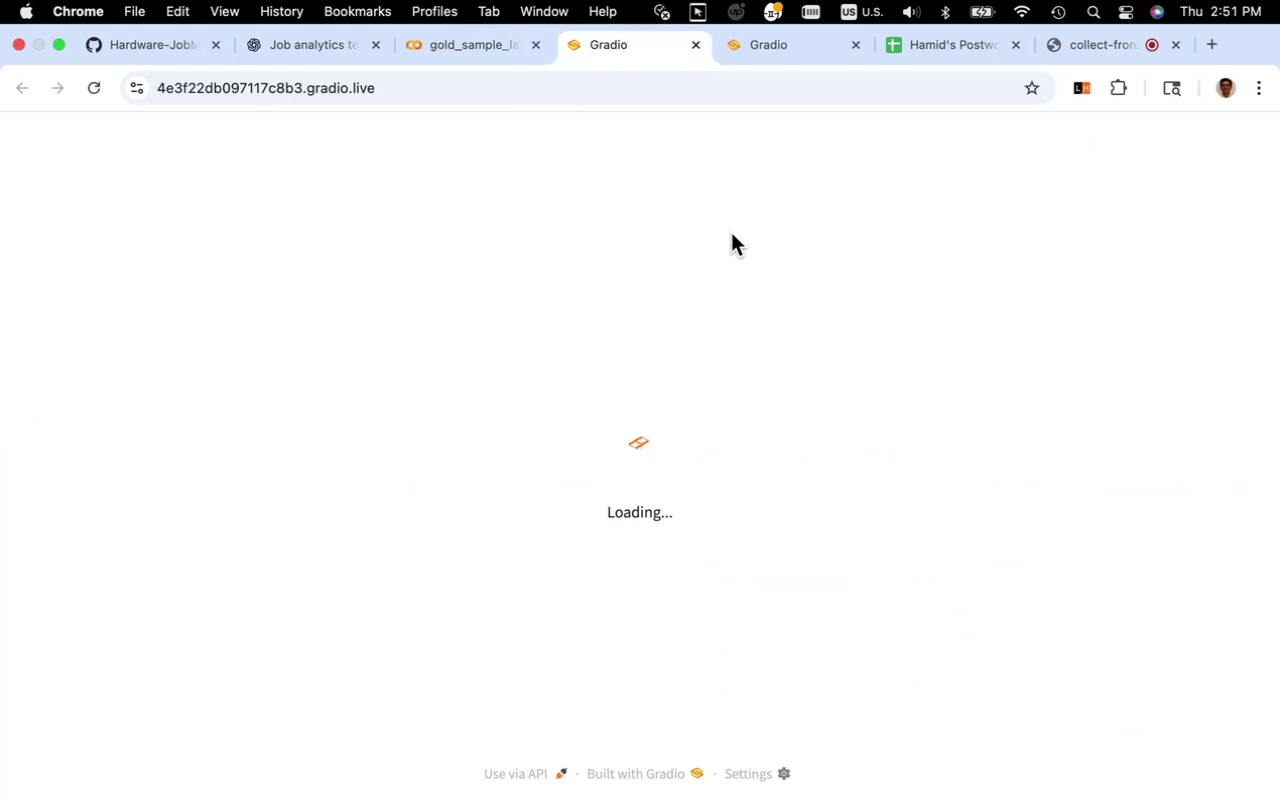 
wait(6.42)
 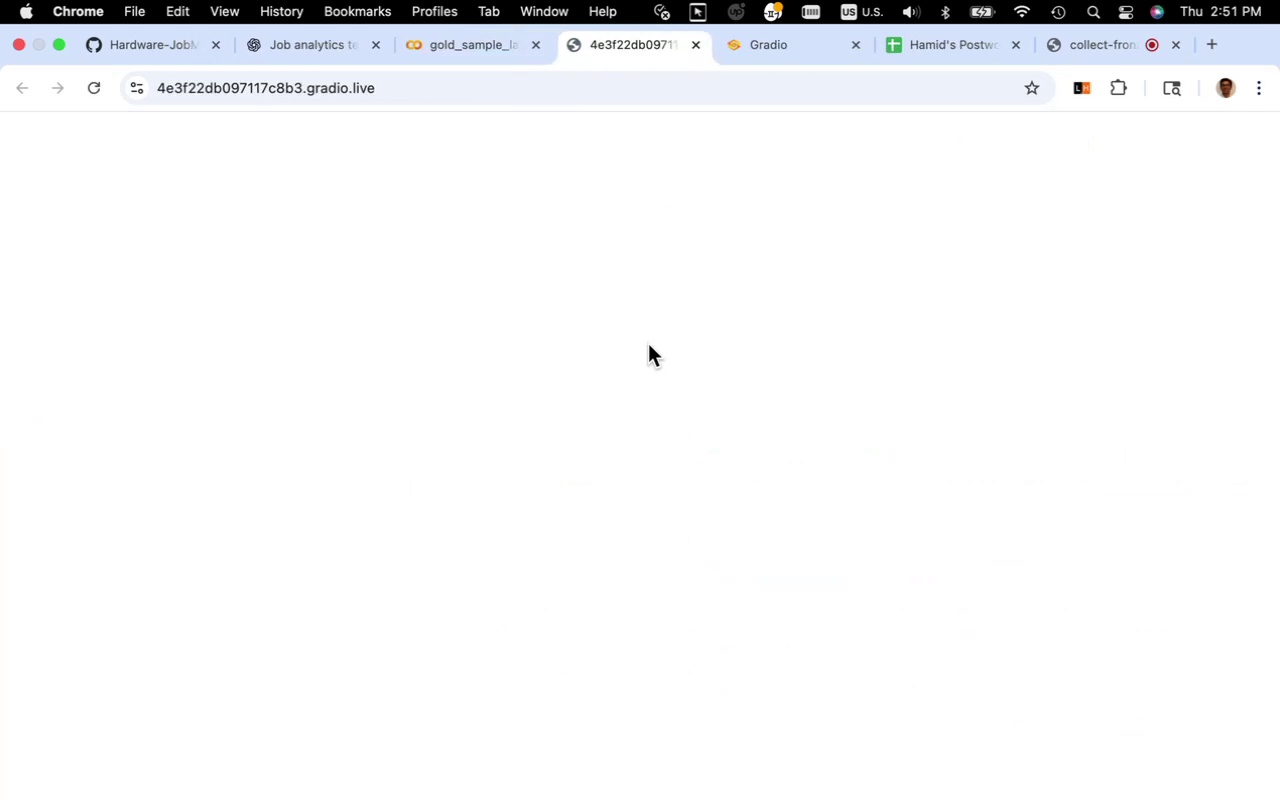 
left_click([854, 49])
 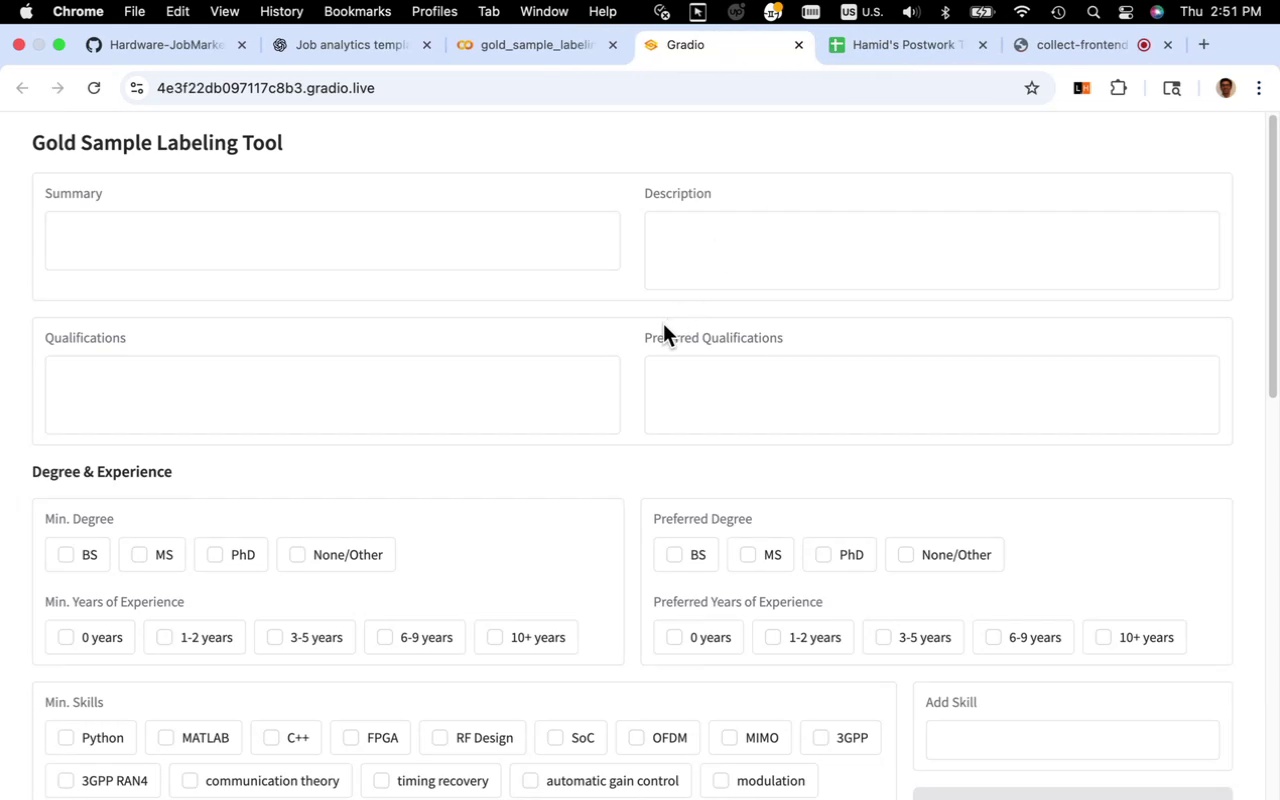 
scroll: coordinate [663, 324], scroll_direction: down, amount: 9.0
 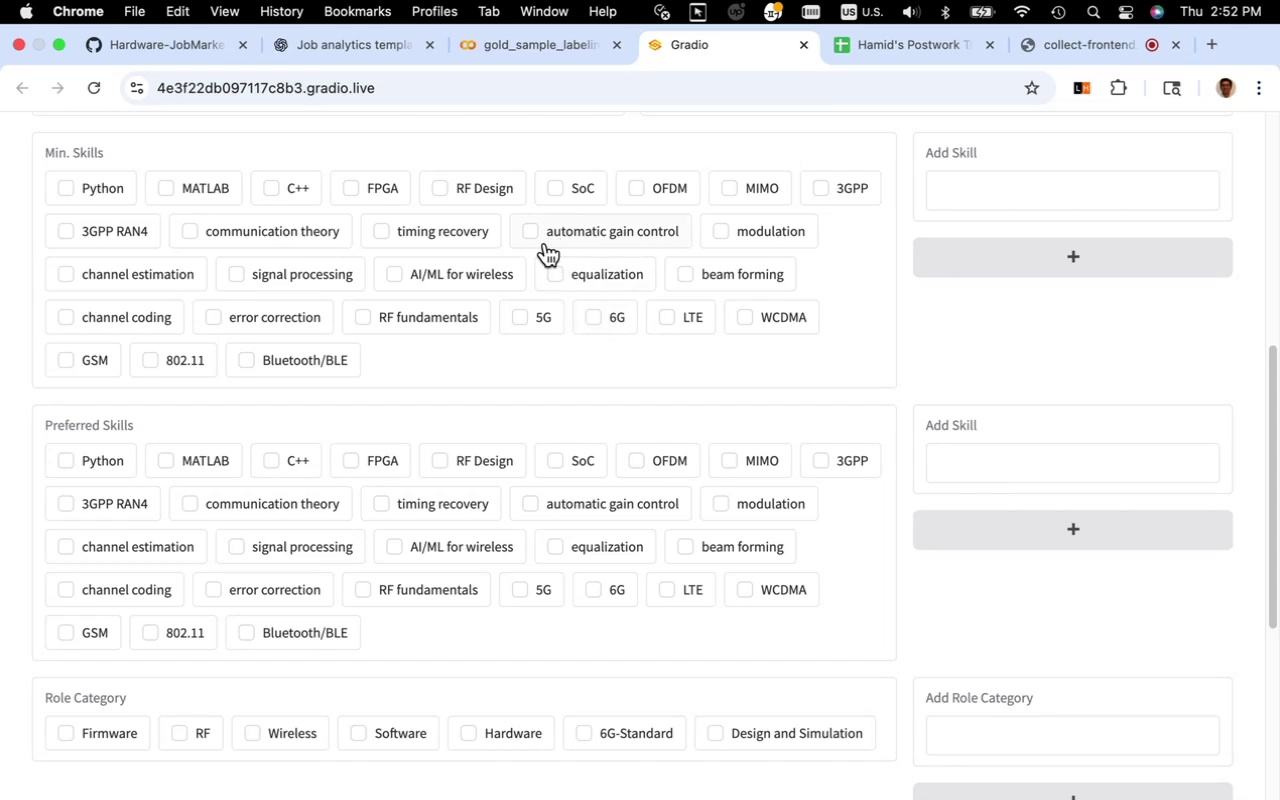 
wait(83.6)
 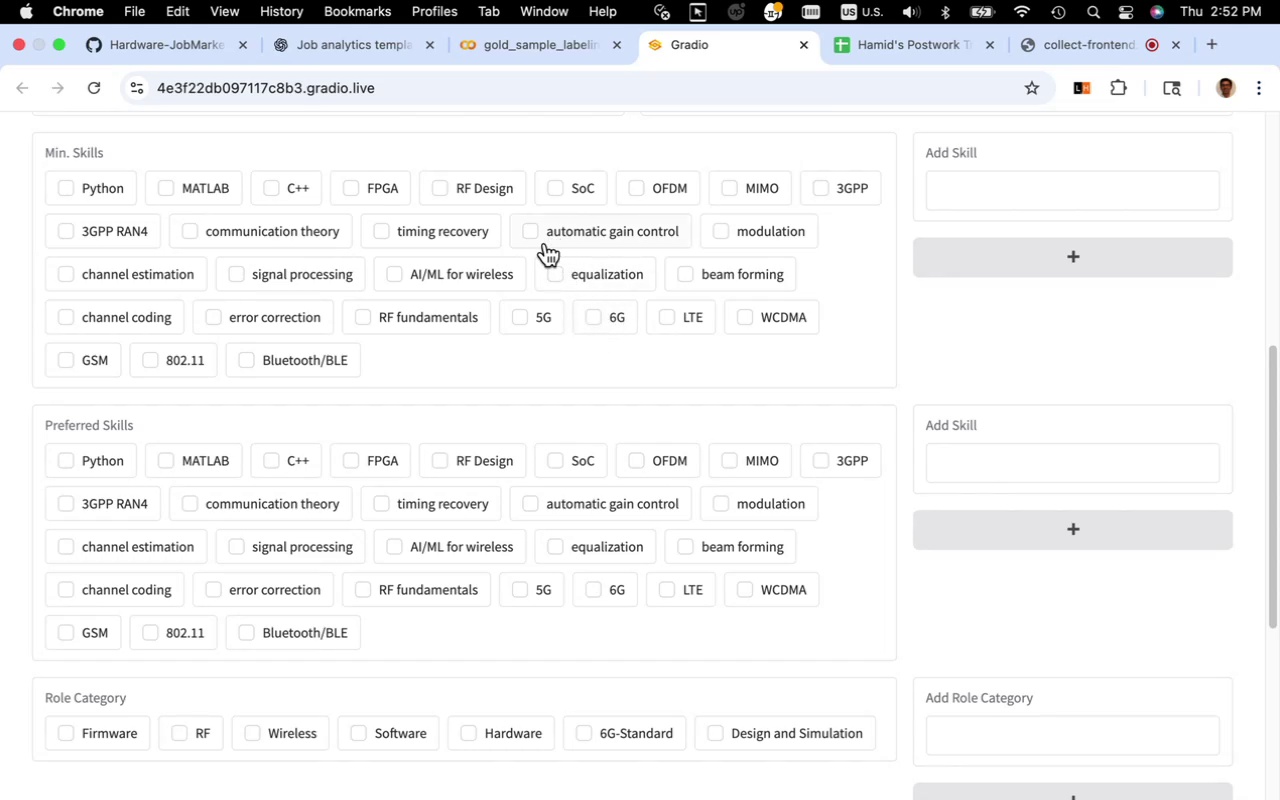 
left_click([375, 53])
 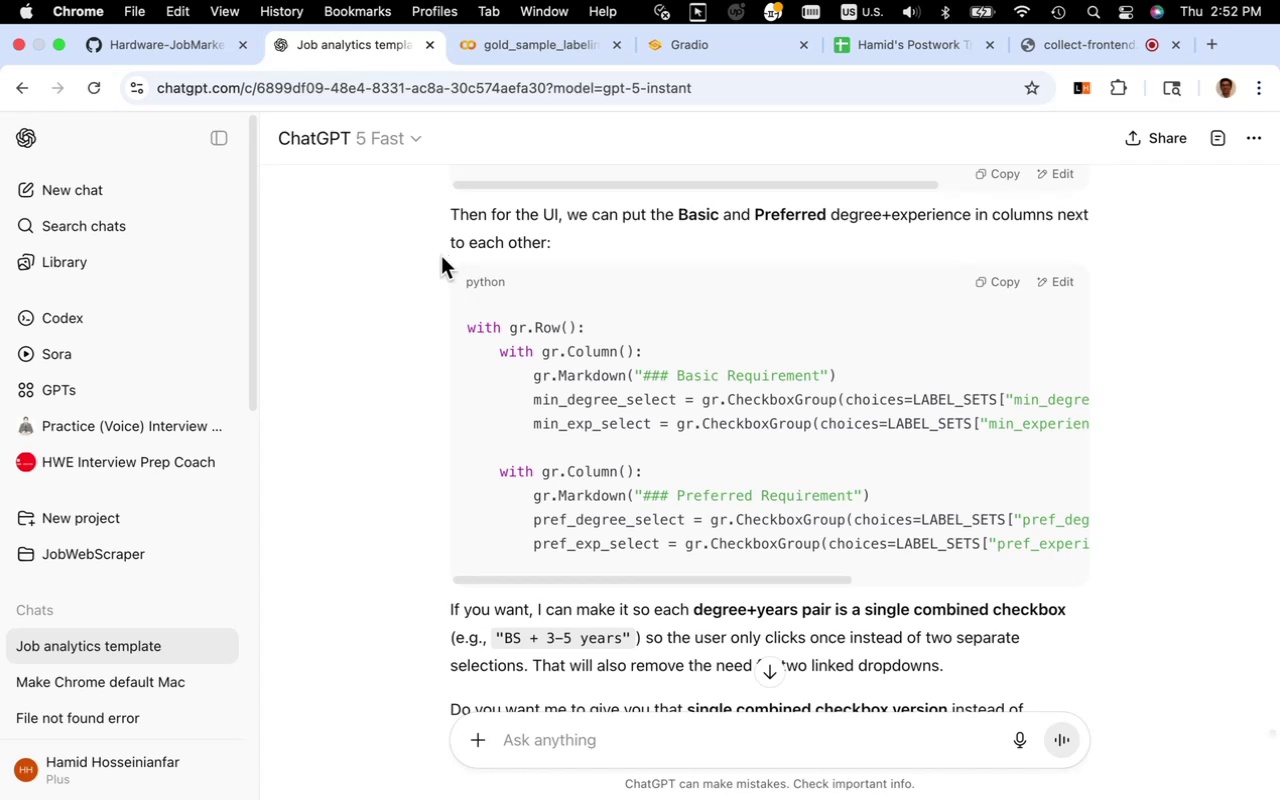 
wait(5.5)
 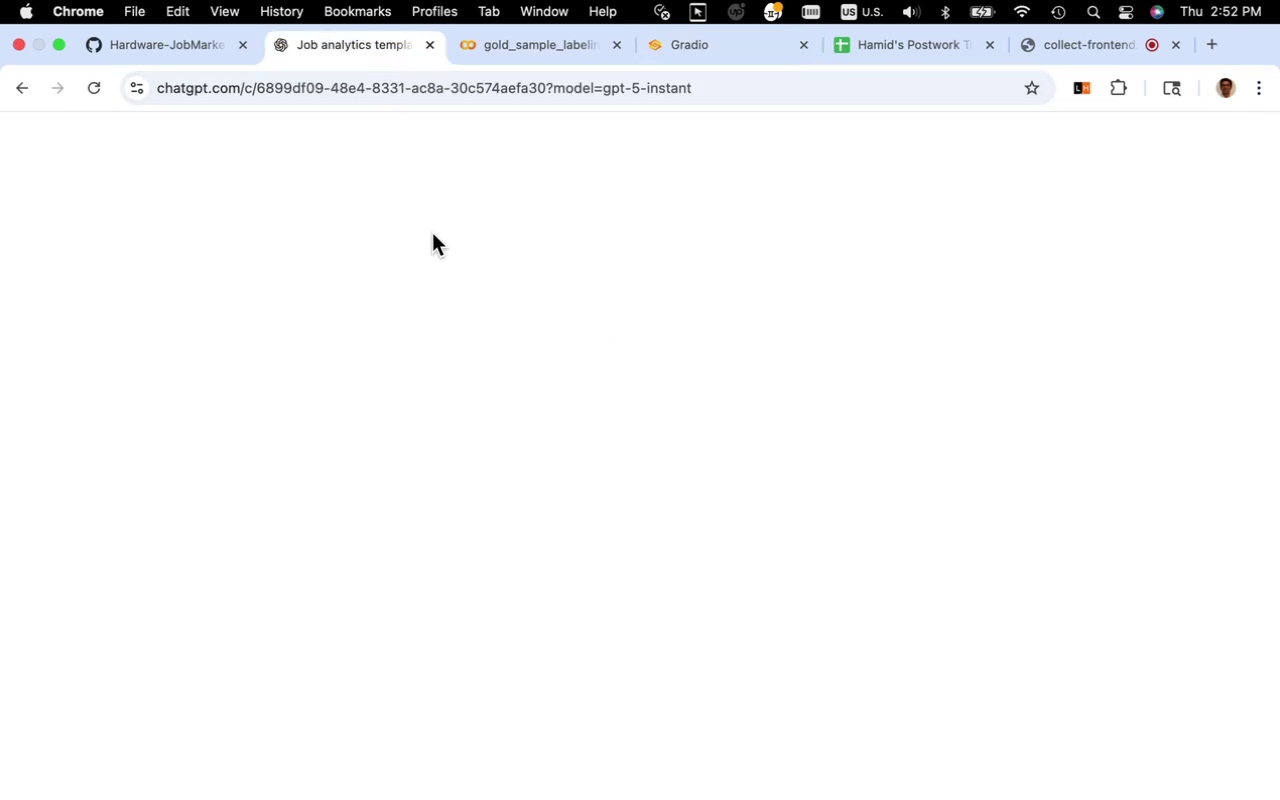 
scroll: coordinate [532, 352], scroll_direction: down, amount: 9.0
 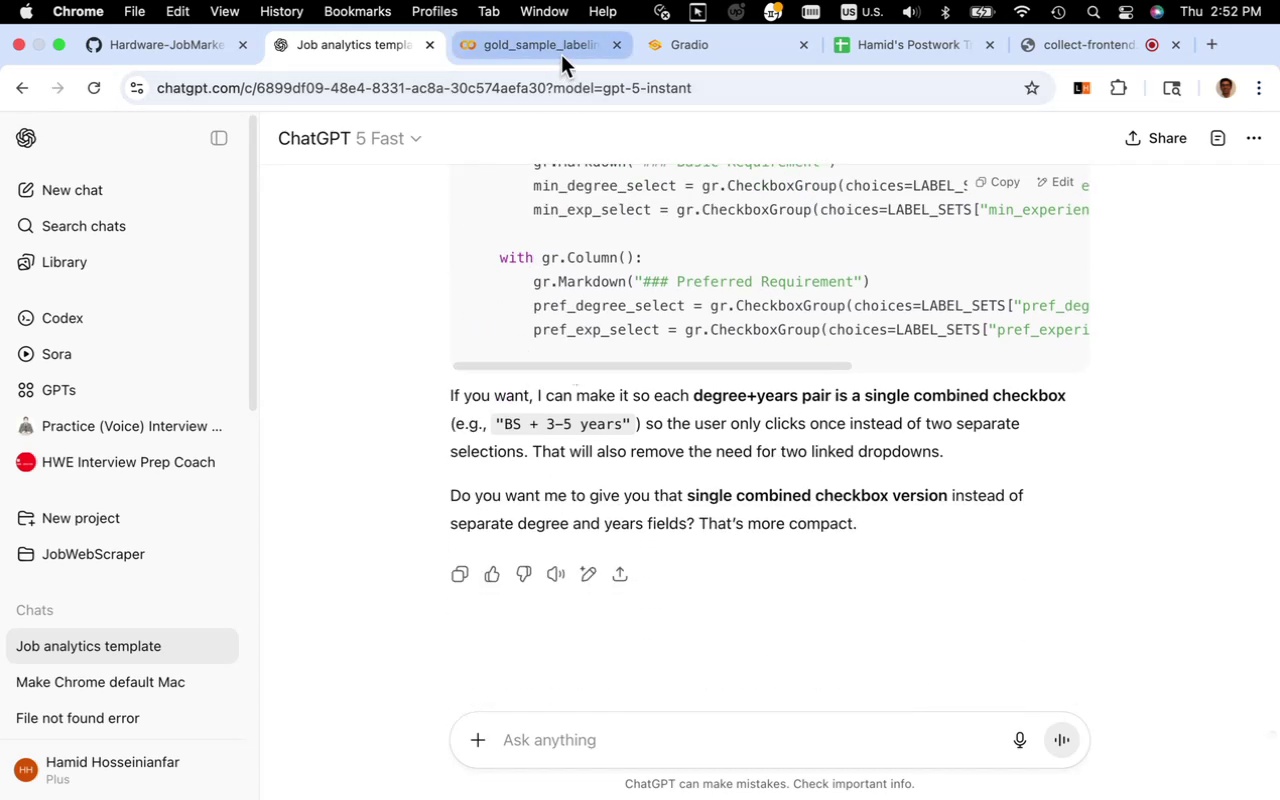 
left_click([561, 55])
 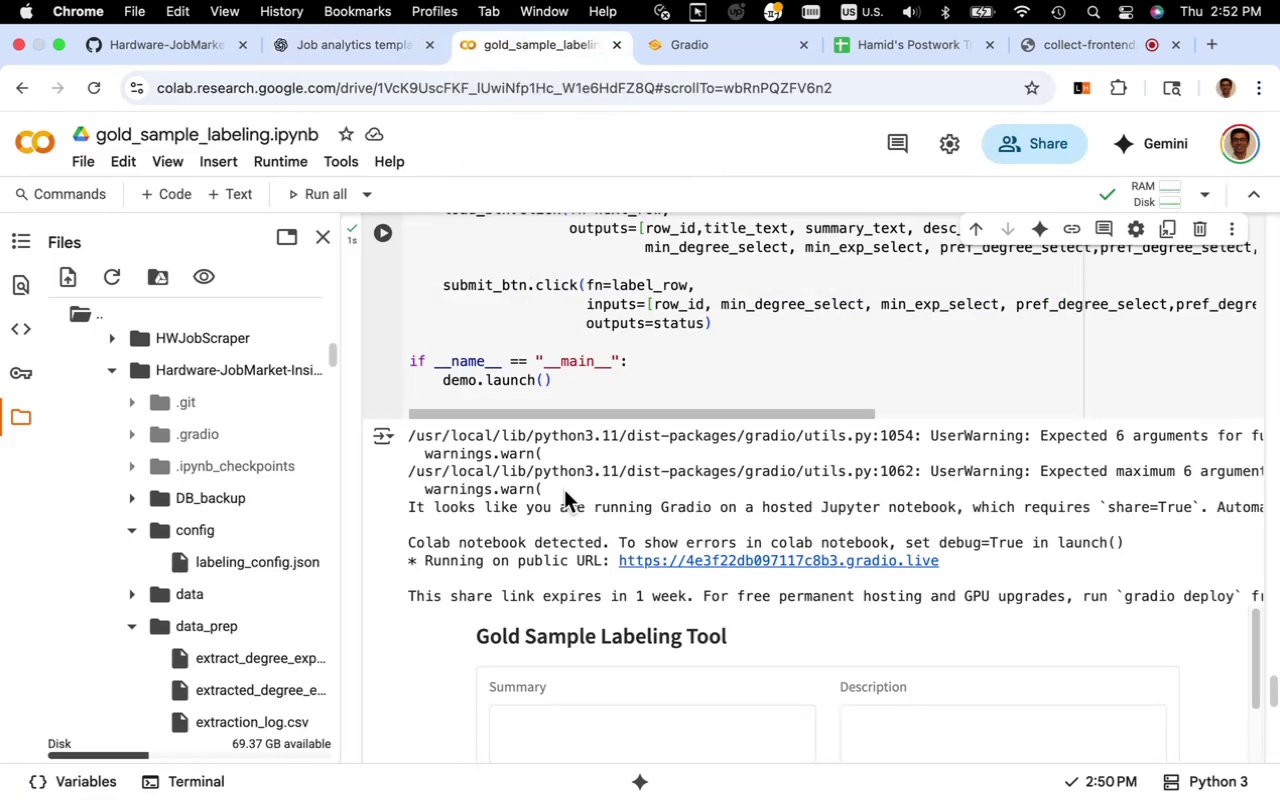 
scroll: coordinate [573, 493], scroll_direction: up, amount: 4.0
 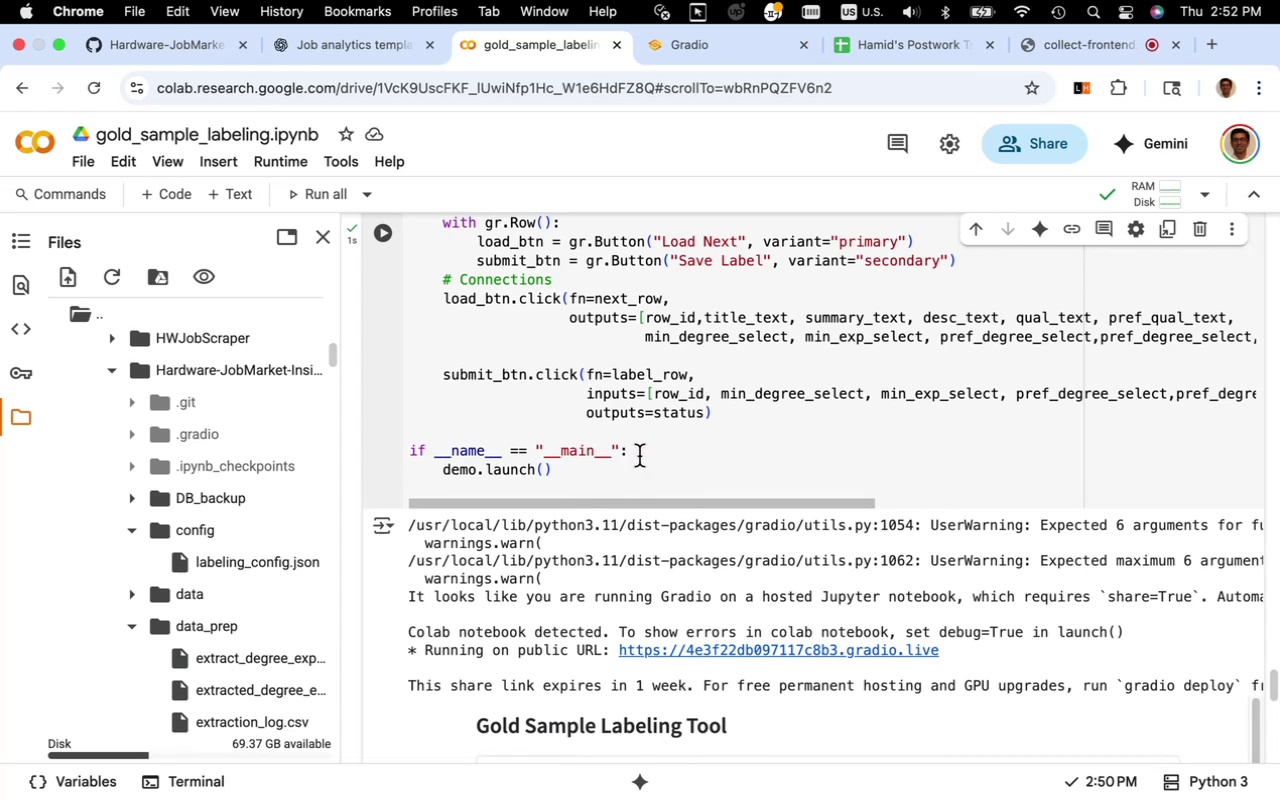 
wait(7.51)
 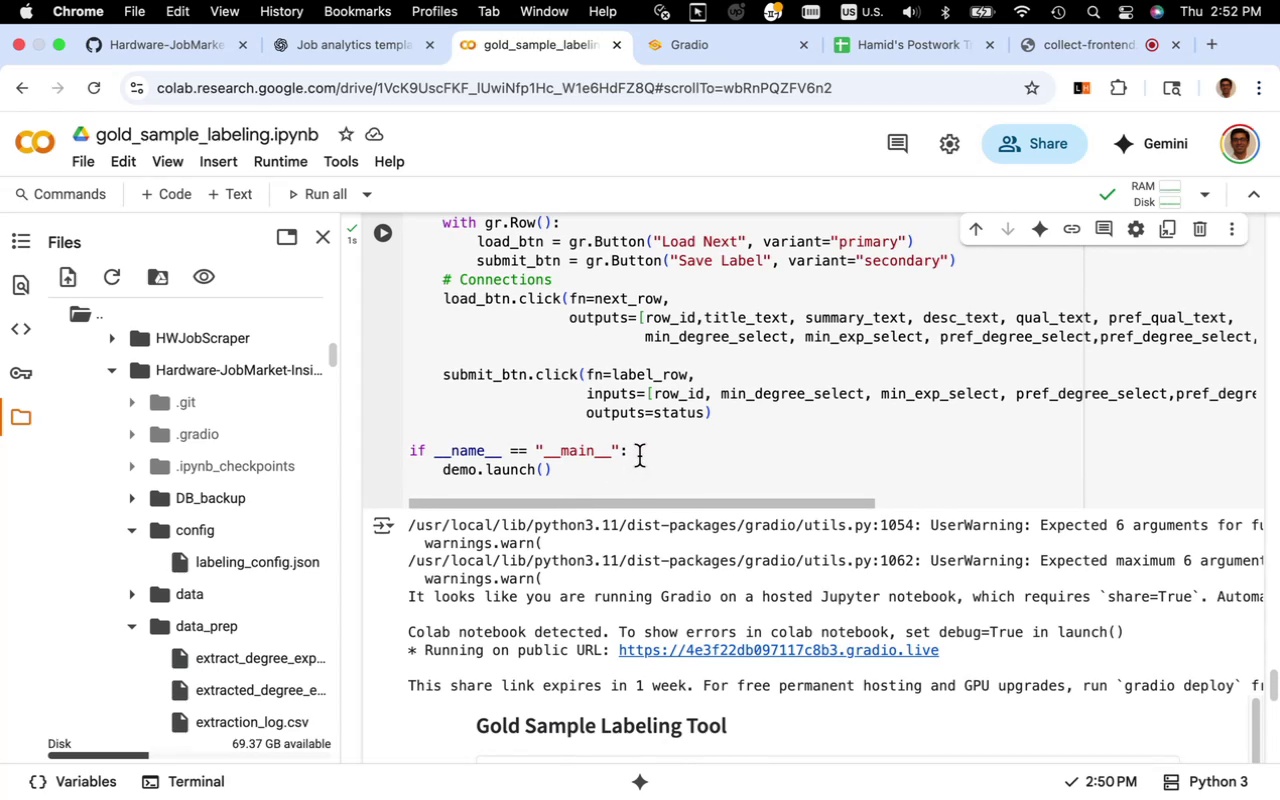 
left_click([639, 456])
 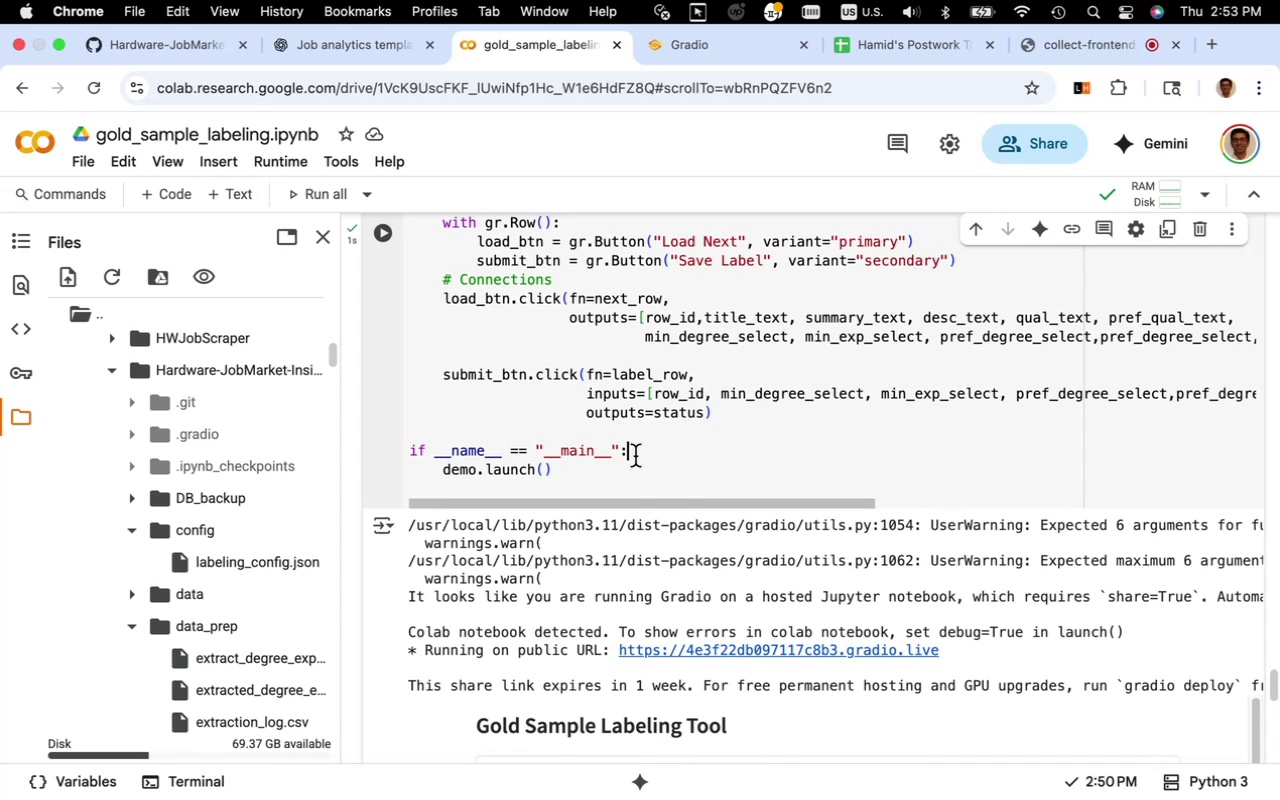 
key(Meta+A)
 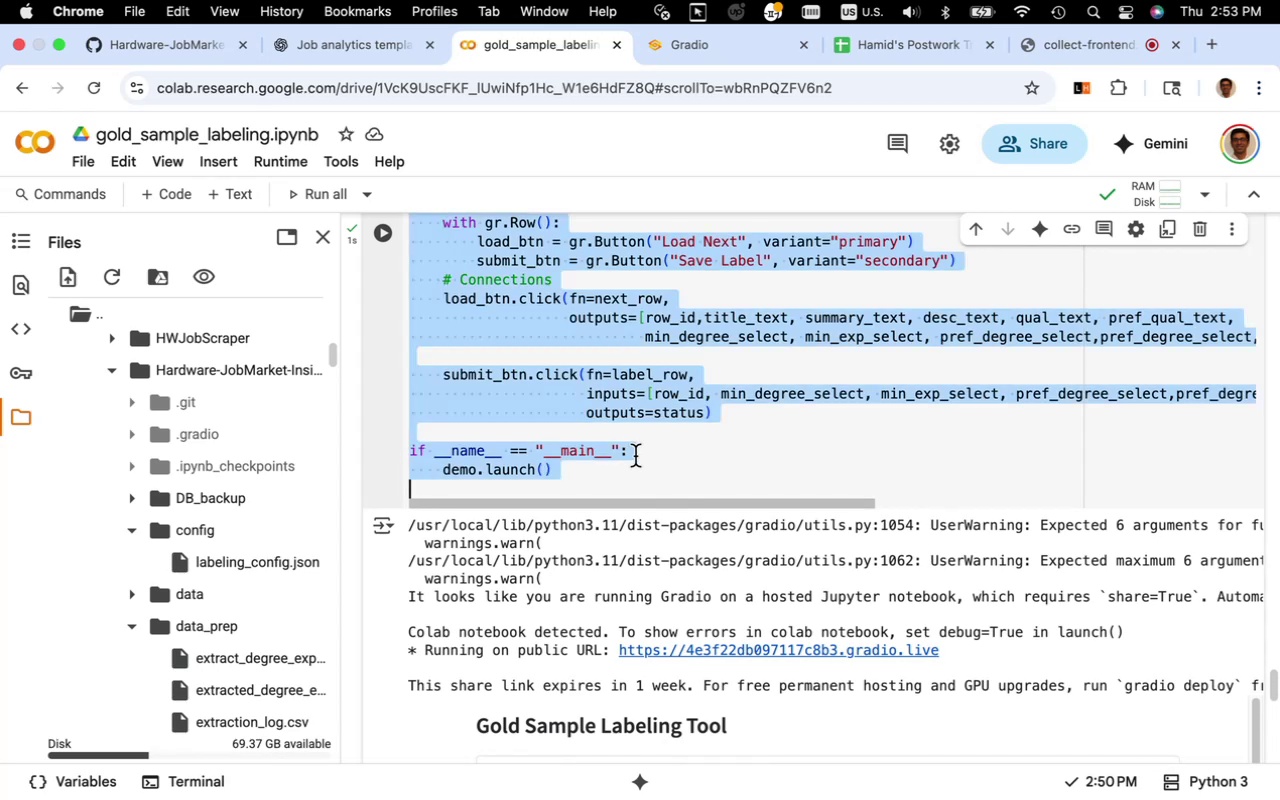 
key(Meta+C)
 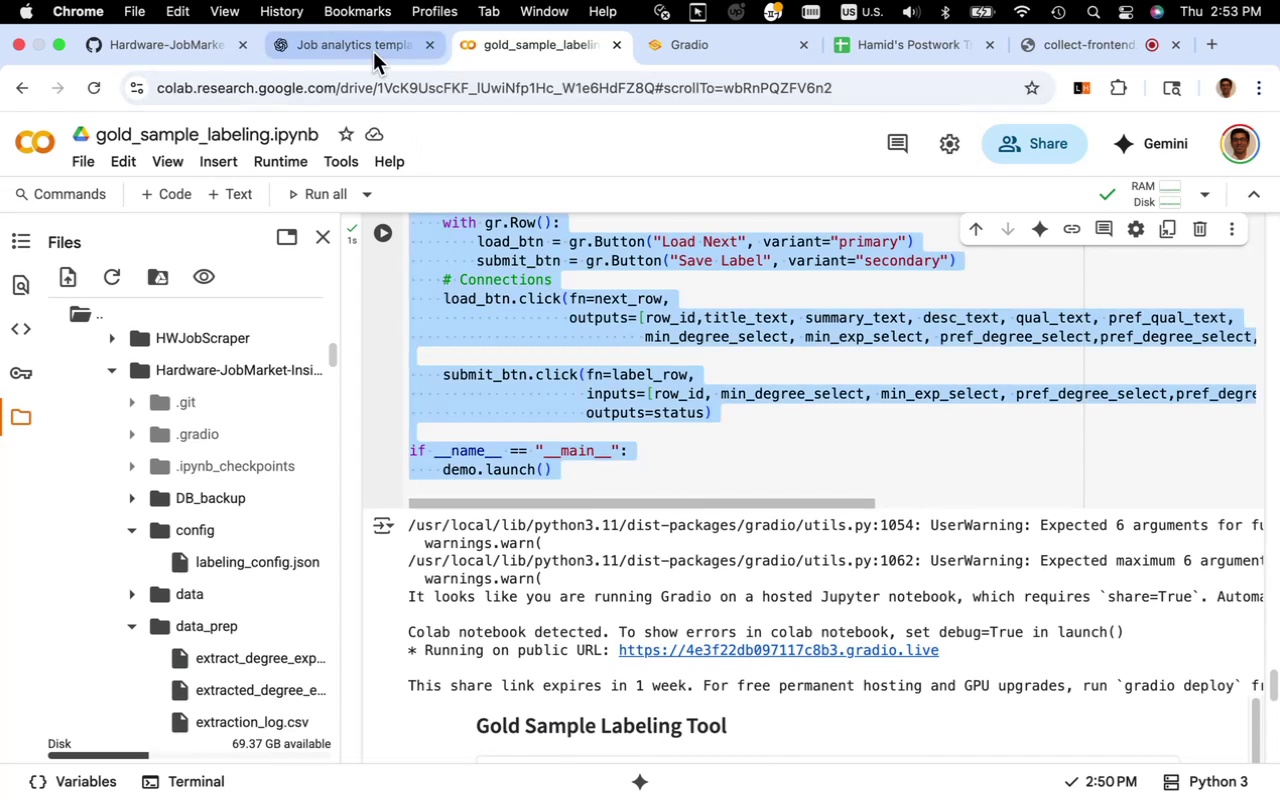 
left_click([372, 50])
 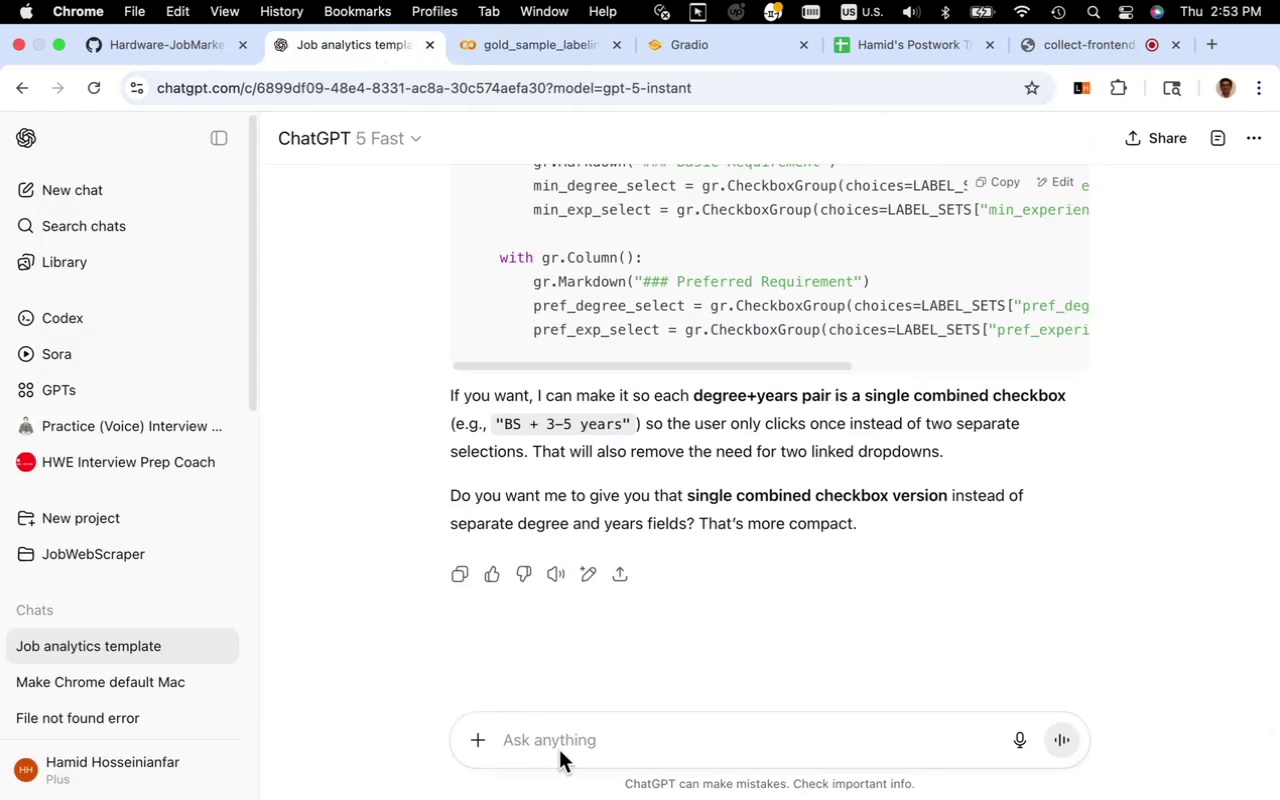 
left_click([559, 750])
 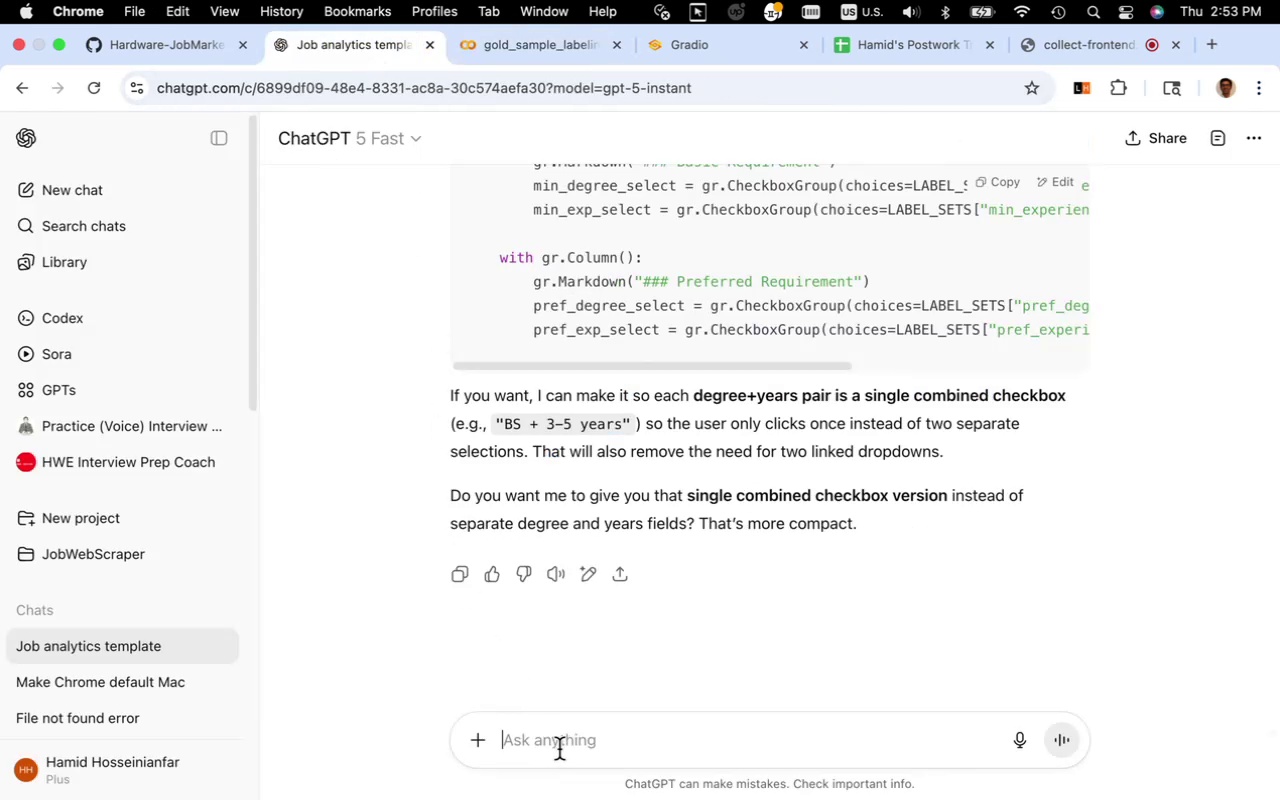 
type(here is my gradio interface. how to make sure )
 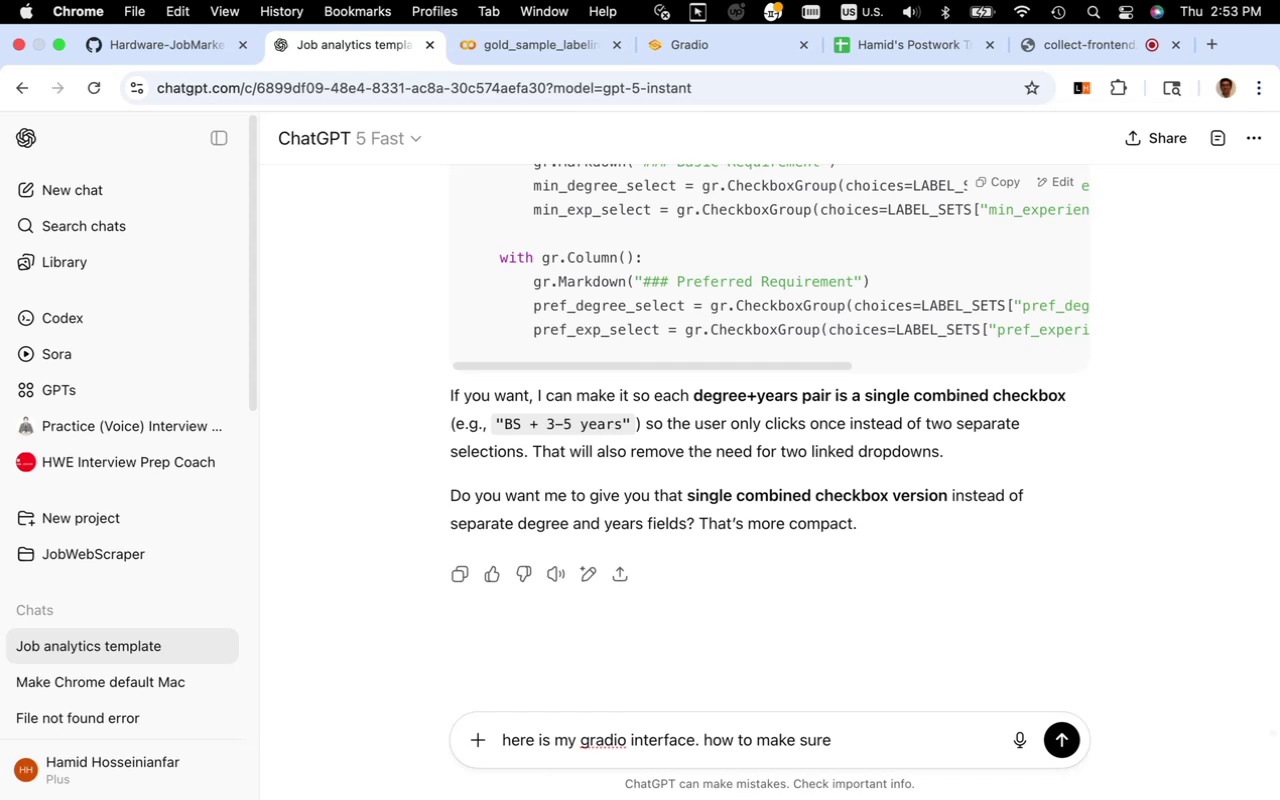 
wait(7.83)
 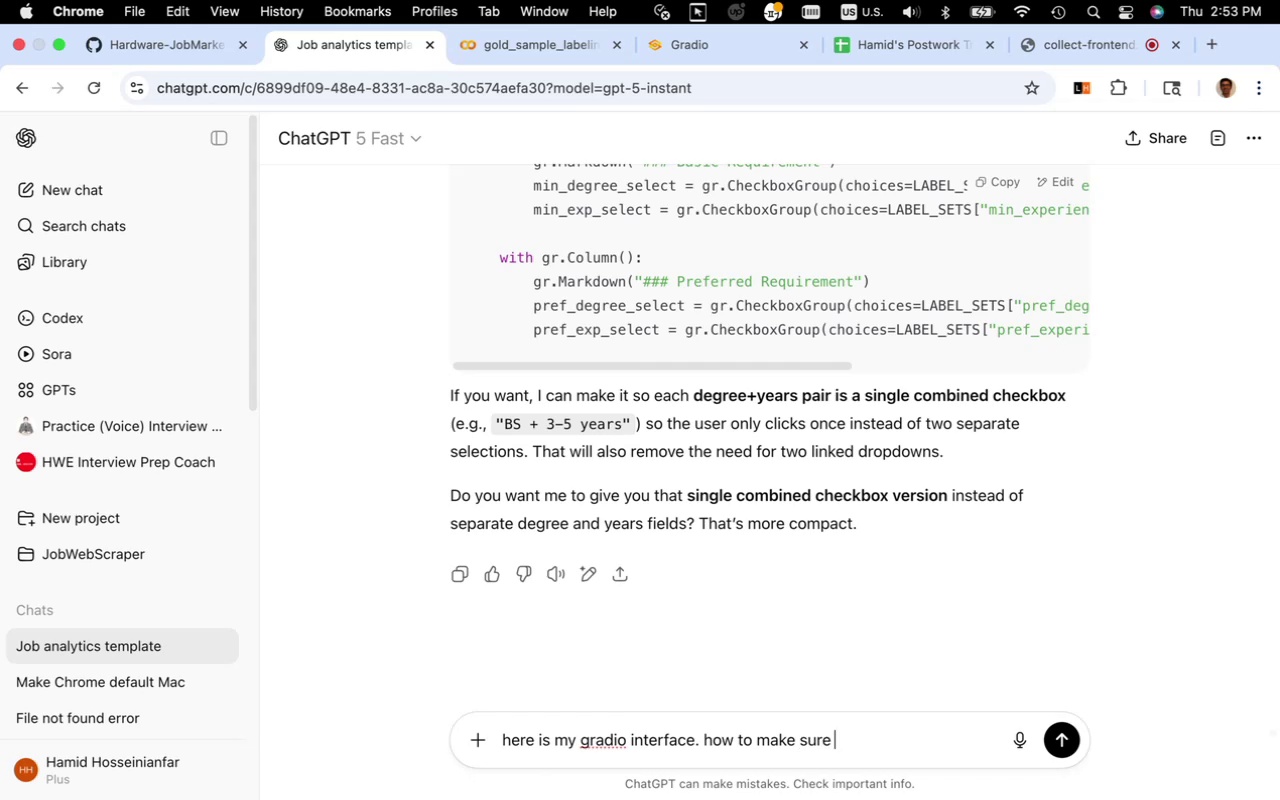 
type(submitted ta)
key(Backspace)
key(Backspace)
type(labels saved on )
 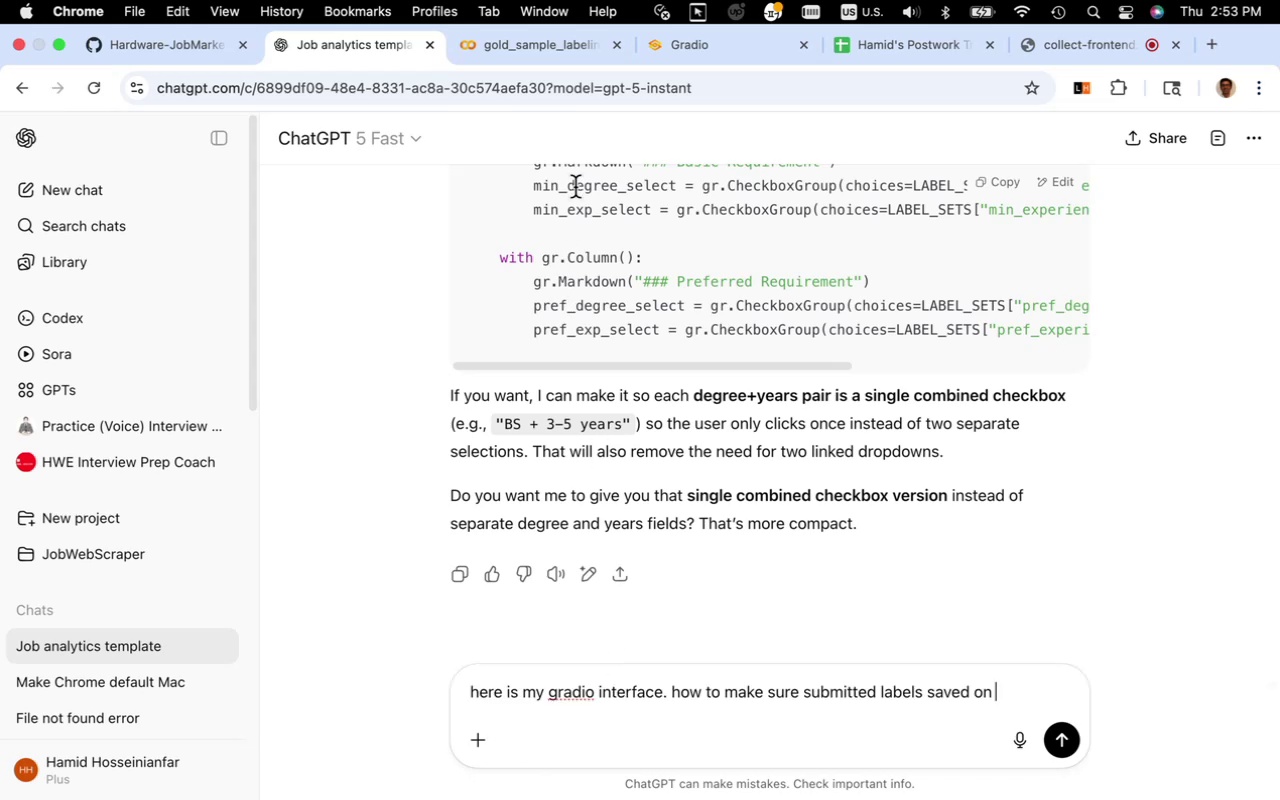 
wait(8.48)
 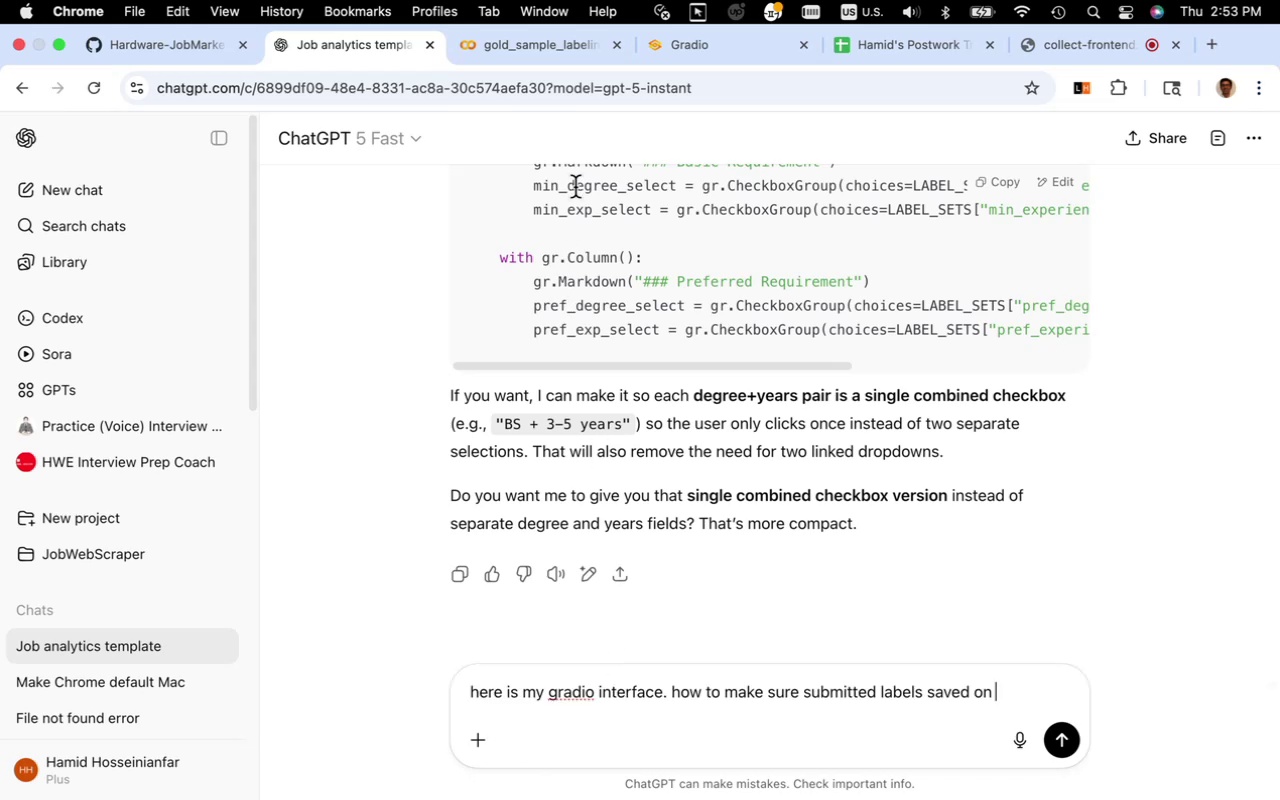 
type(gold_label_master.csv)
 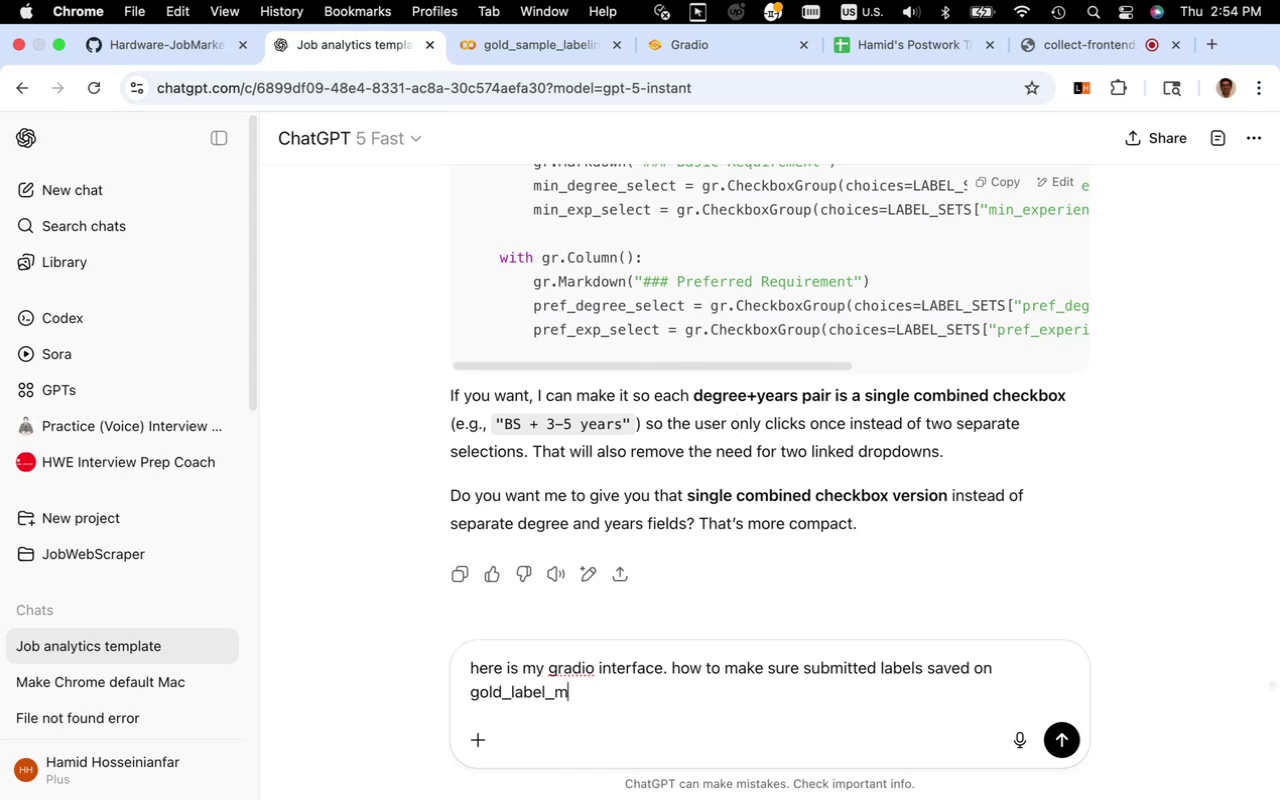 
key(Space)
 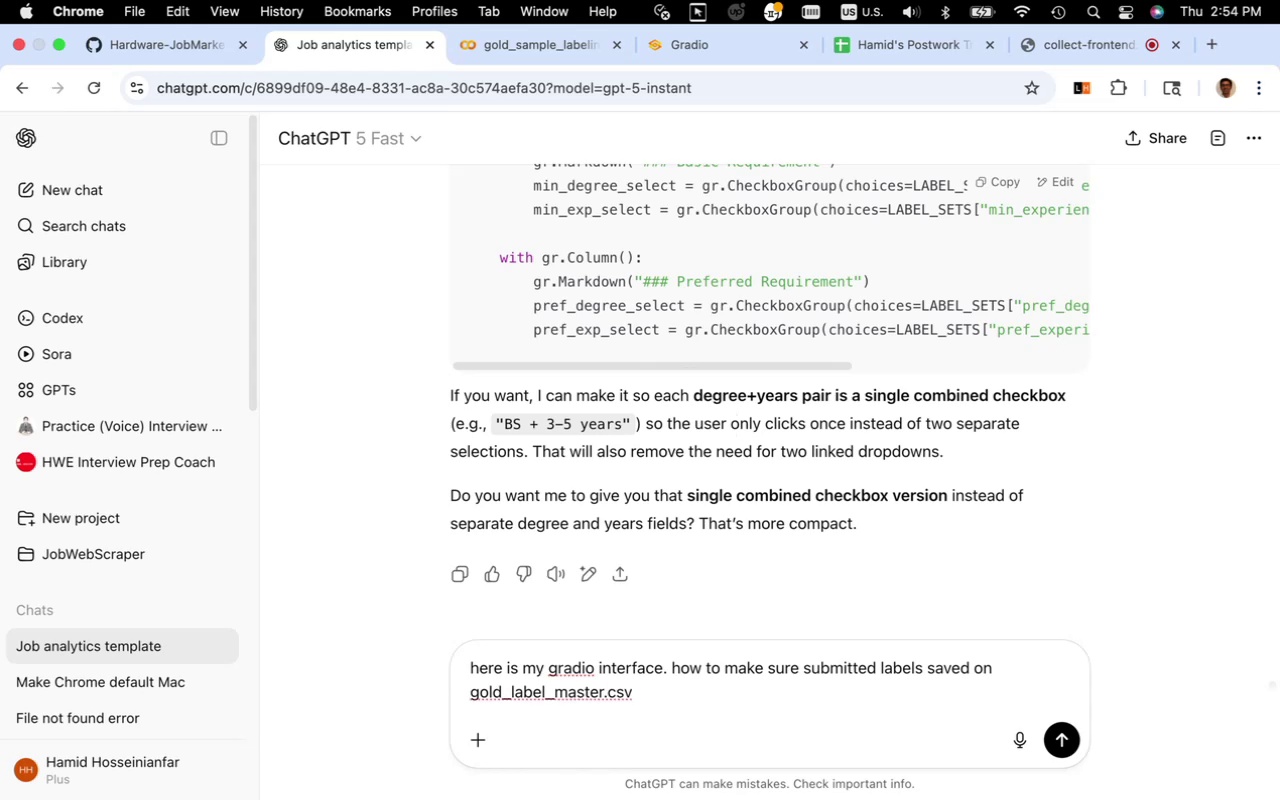 
key(Shift+Quote)
 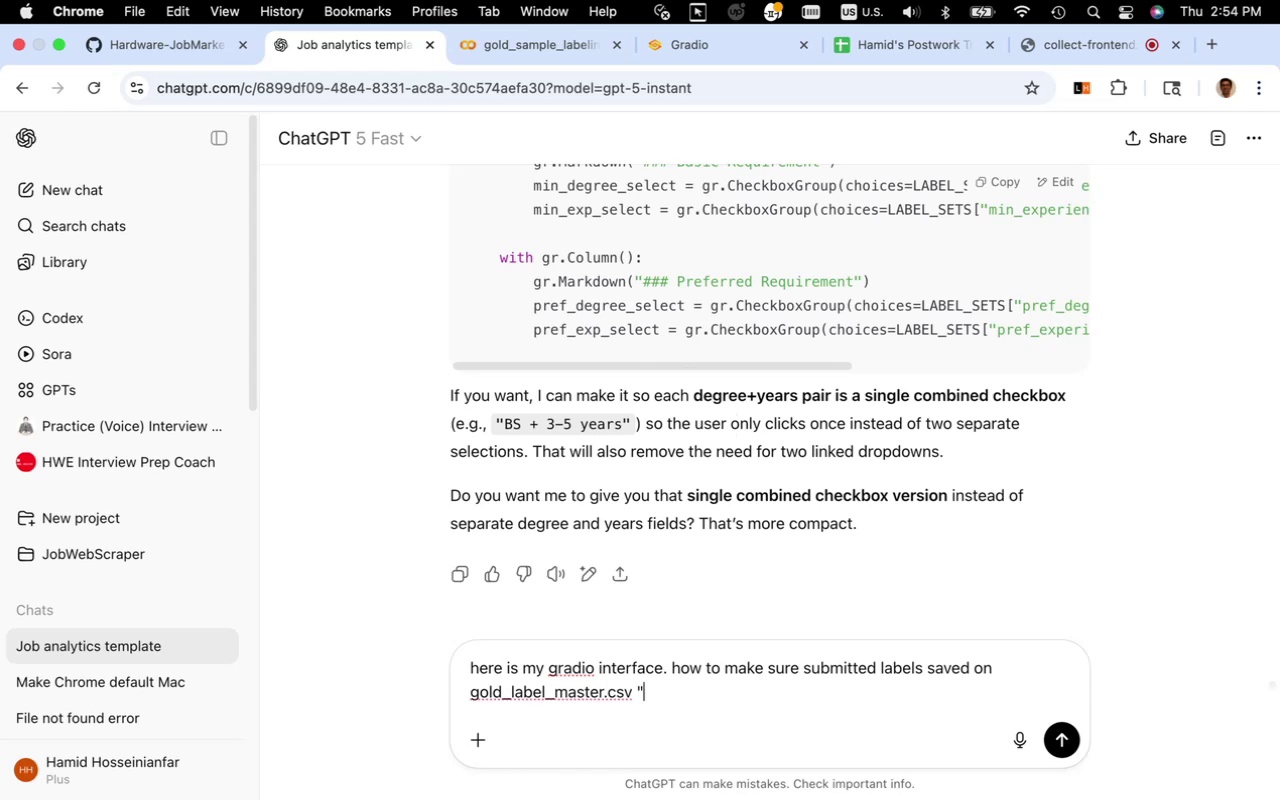 
key(Meta+V)
 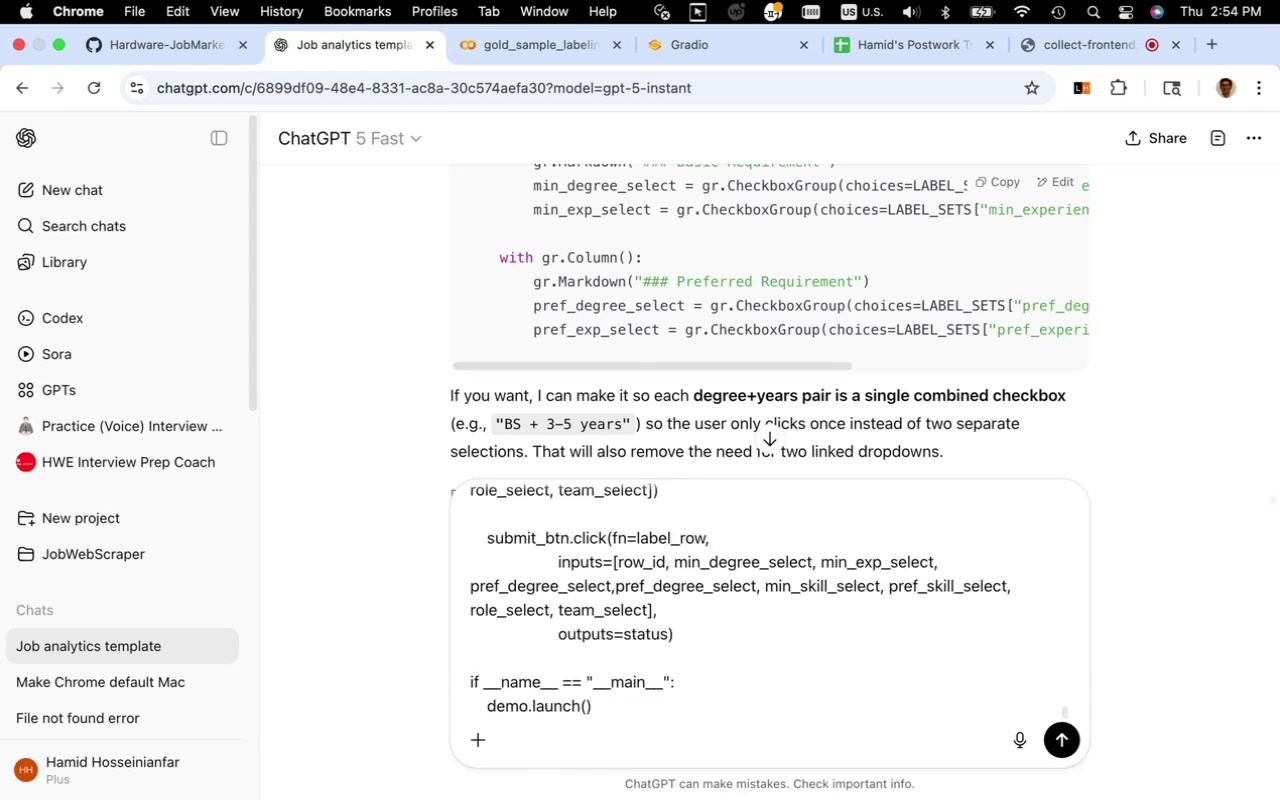 
key(Enter)
 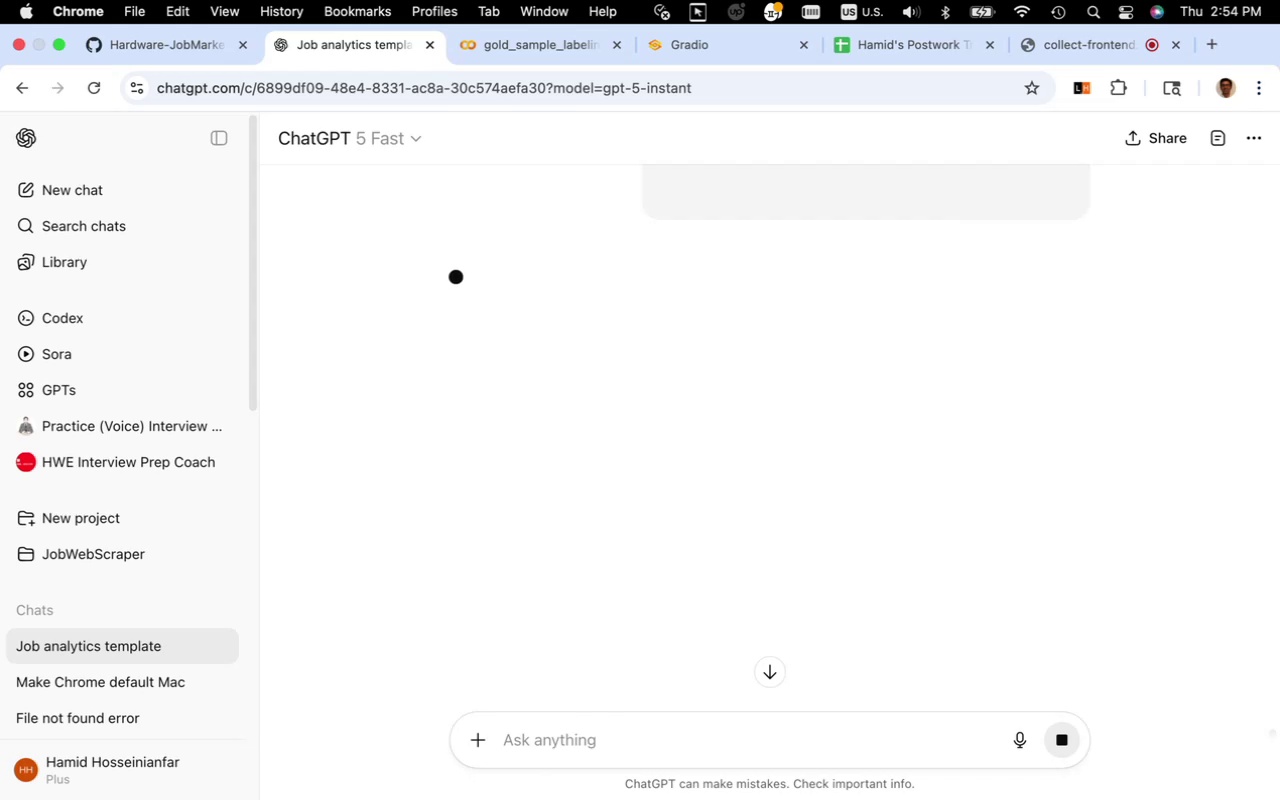 
wait(39.53)
 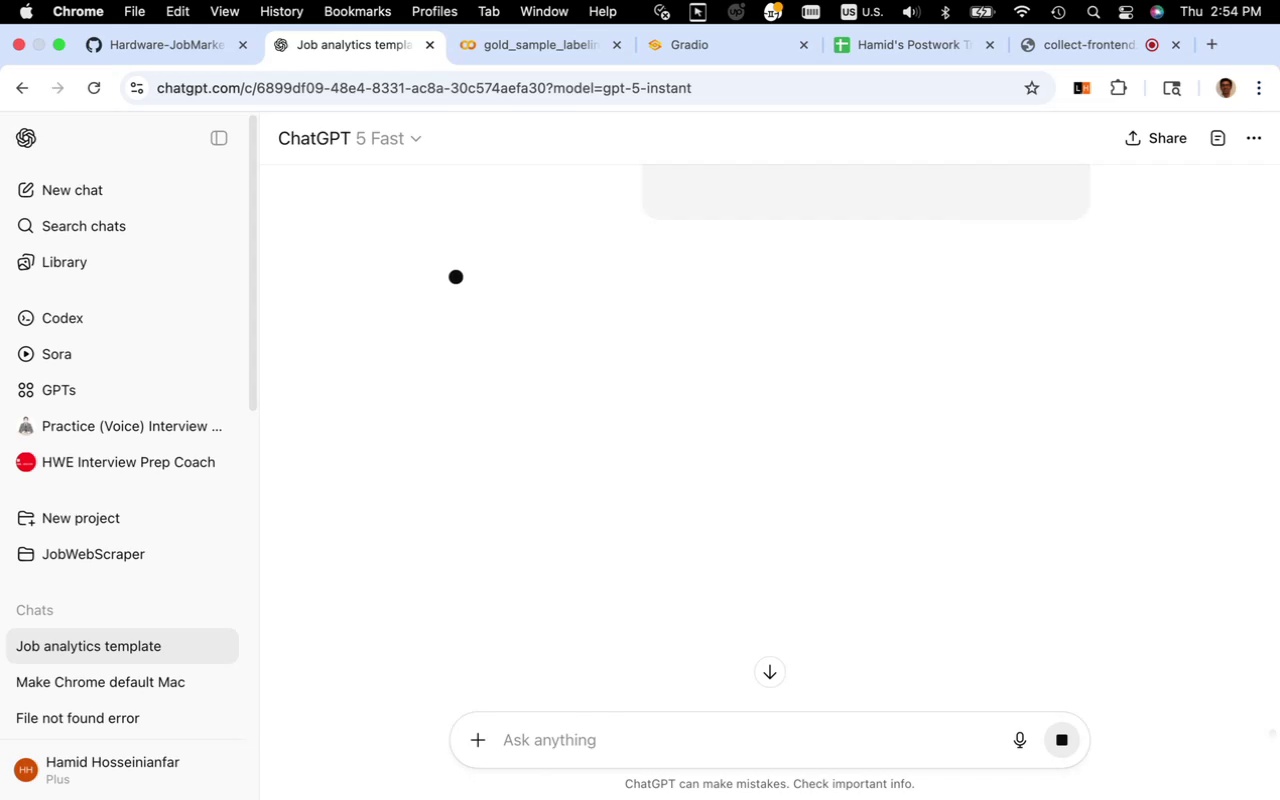 
left_click([561, 55])
 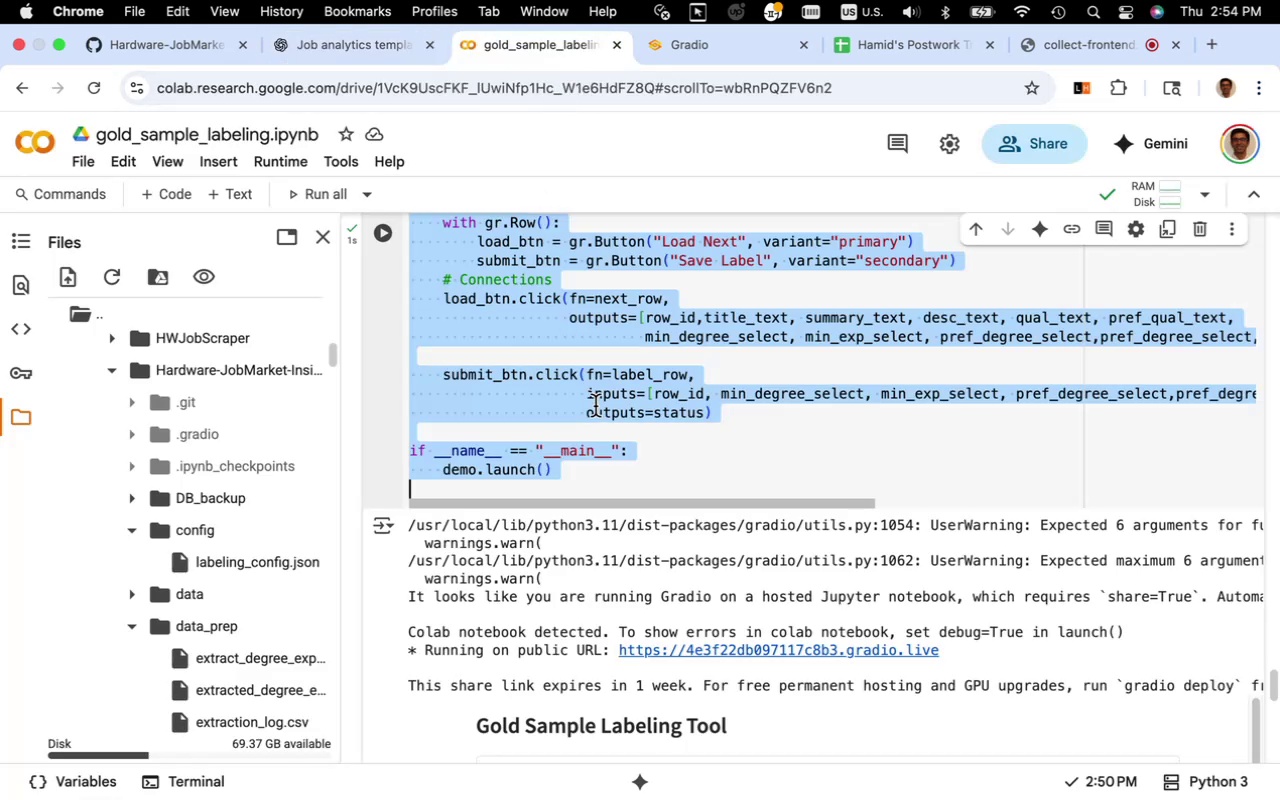 
left_click([595, 406])
 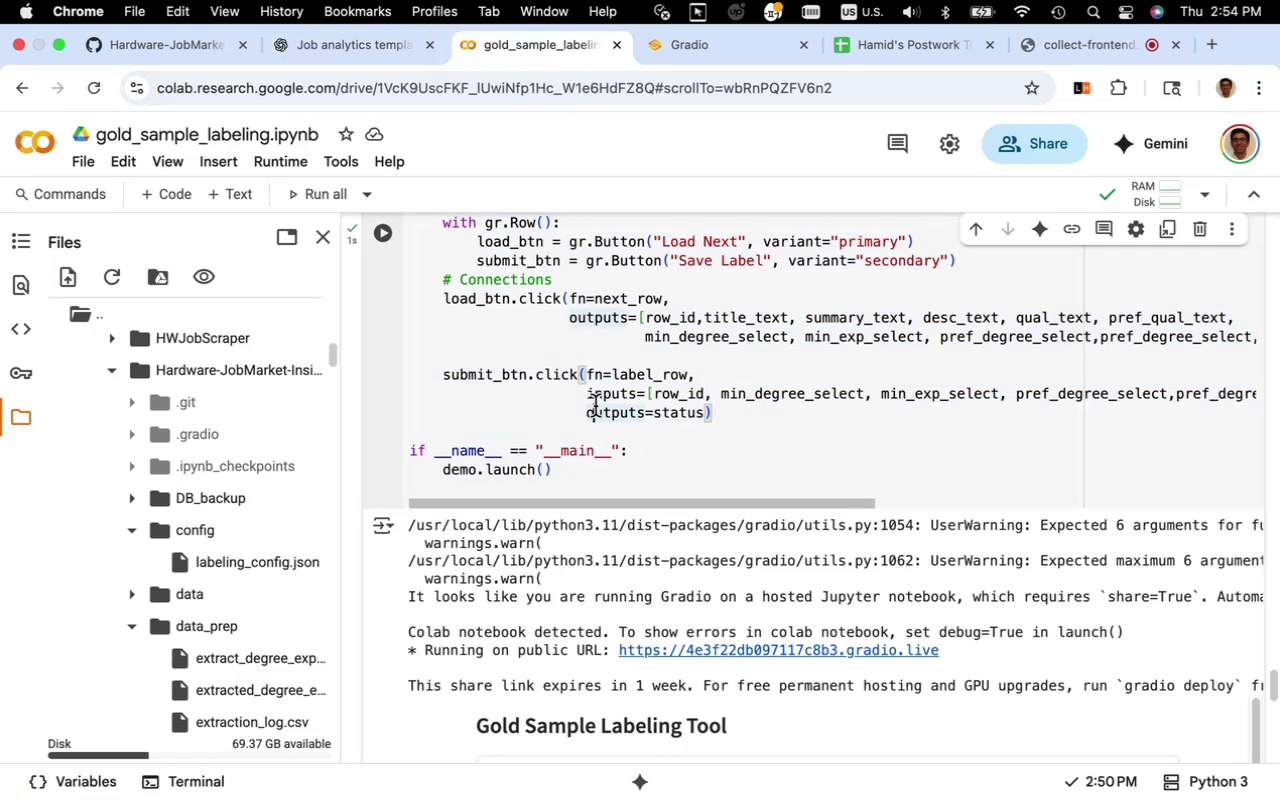 
scroll: coordinate [621, 498], scroll_direction: up, amount: 23.0
 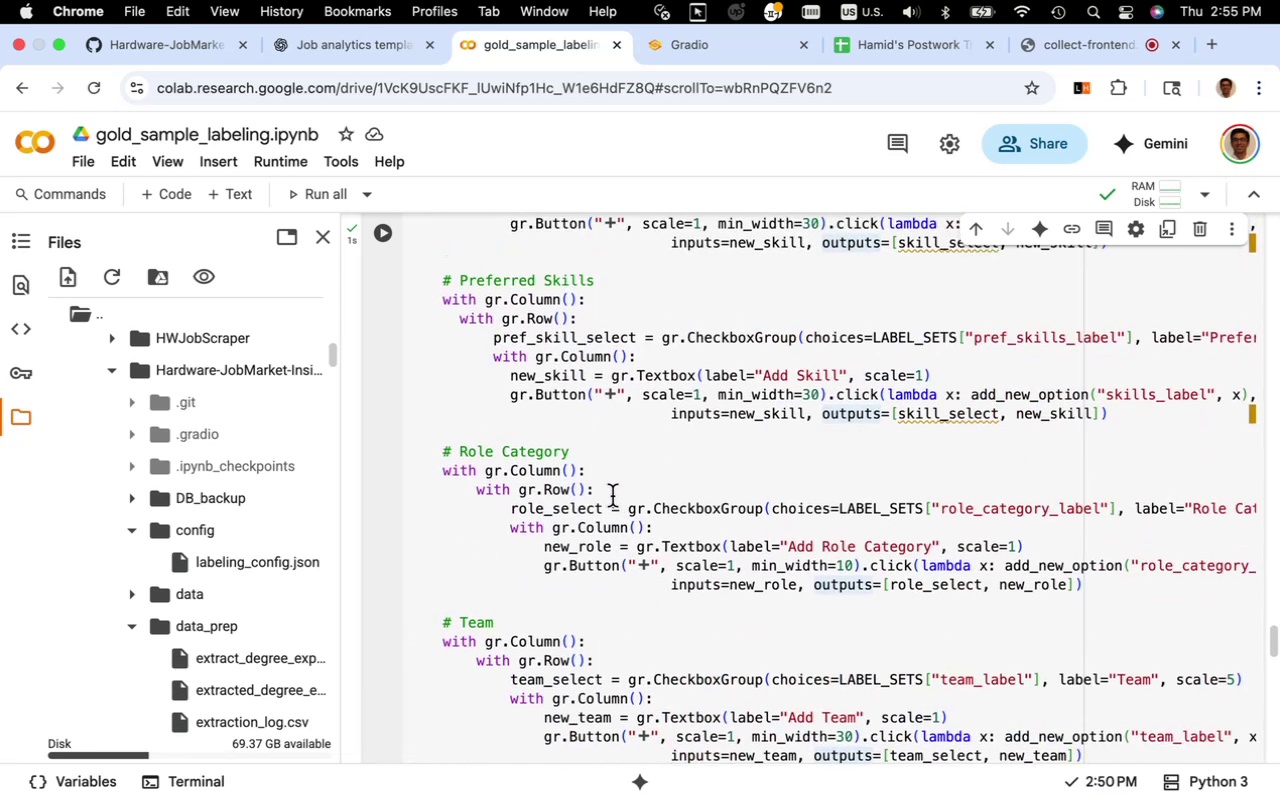 
mouse_move([867, 542])
 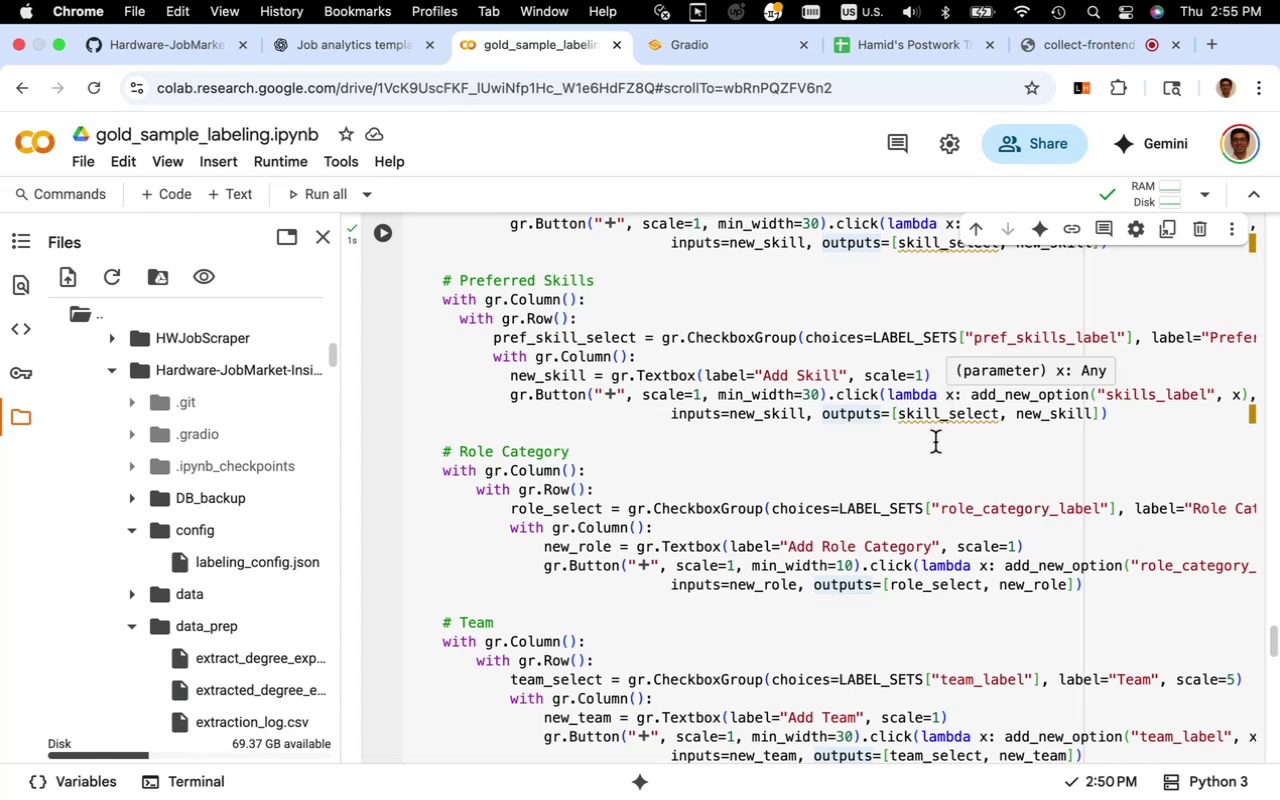 
wait(8.53)
 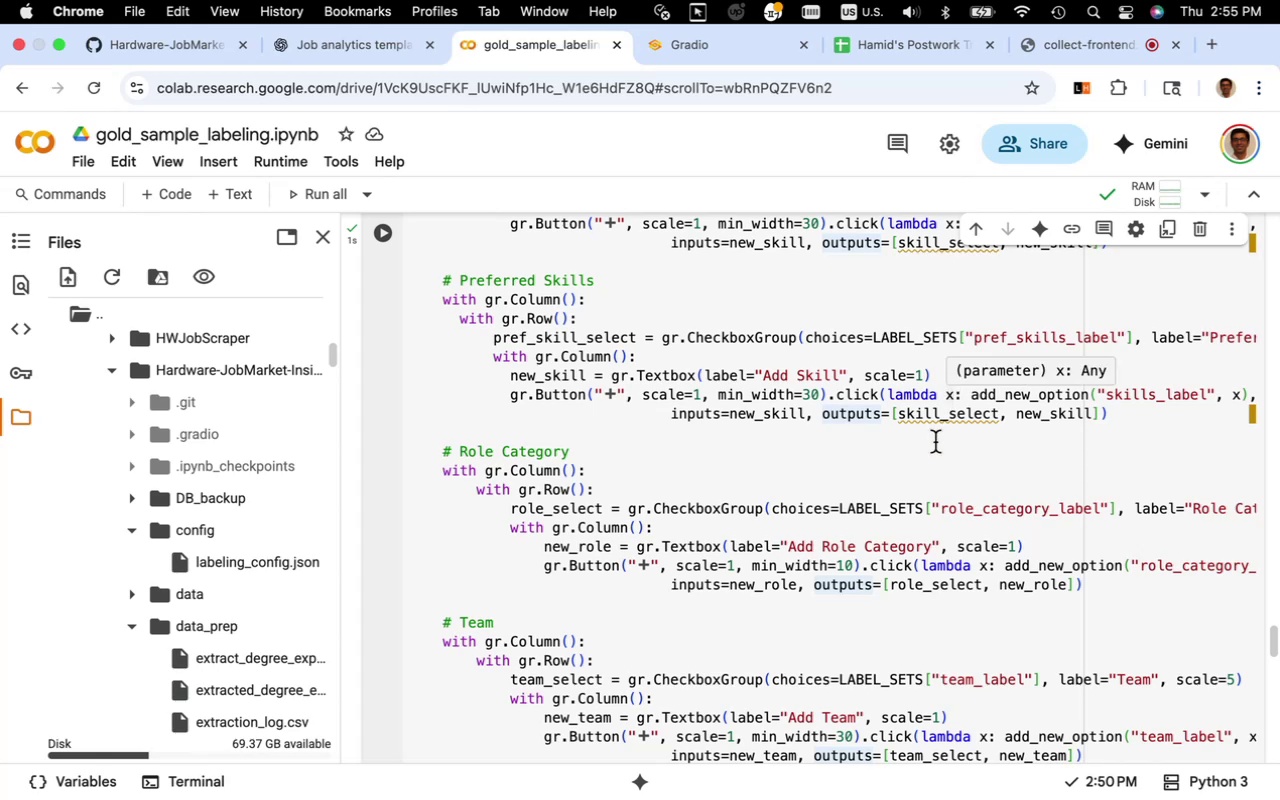 
left_click_drag(start_coordinate=[1088, 399], to_coordinate=[971, 400])
 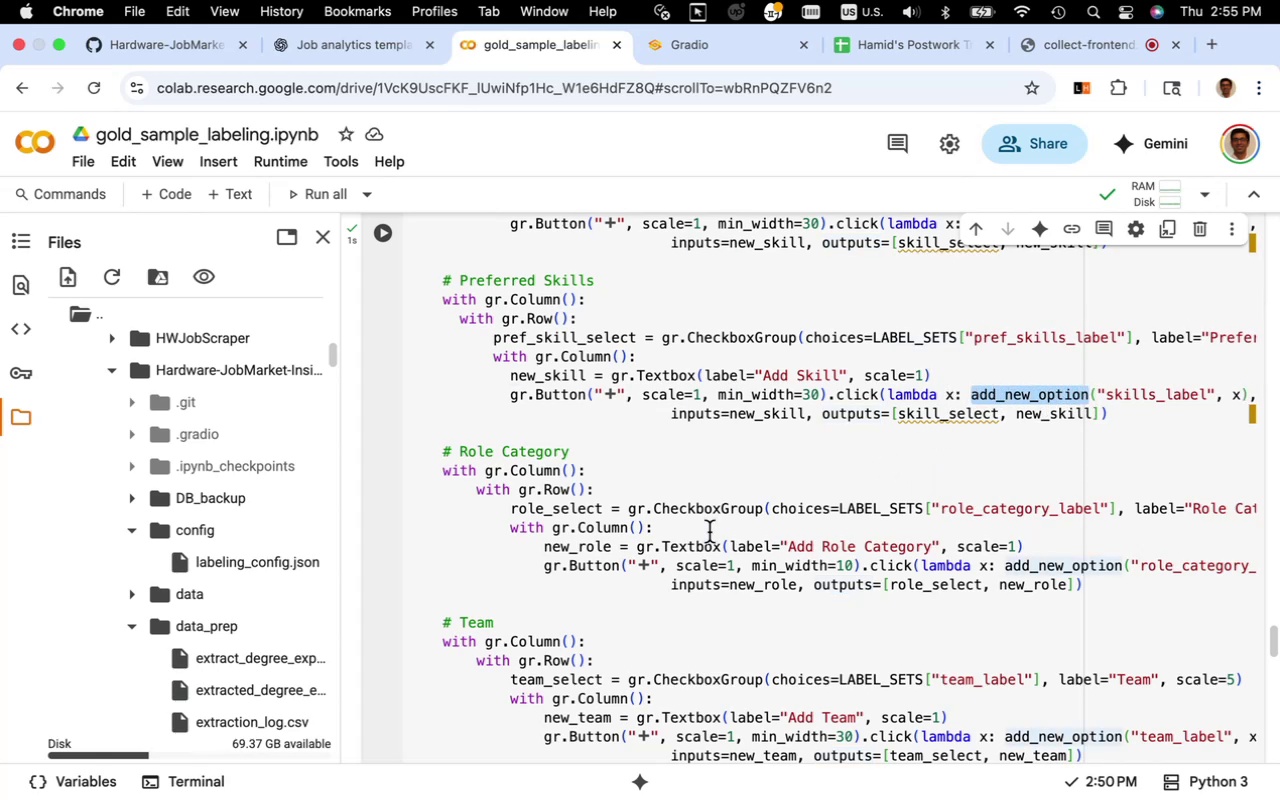 
scroll: coordinate [689, 538], scroll_direction: up, amount: 35.0
 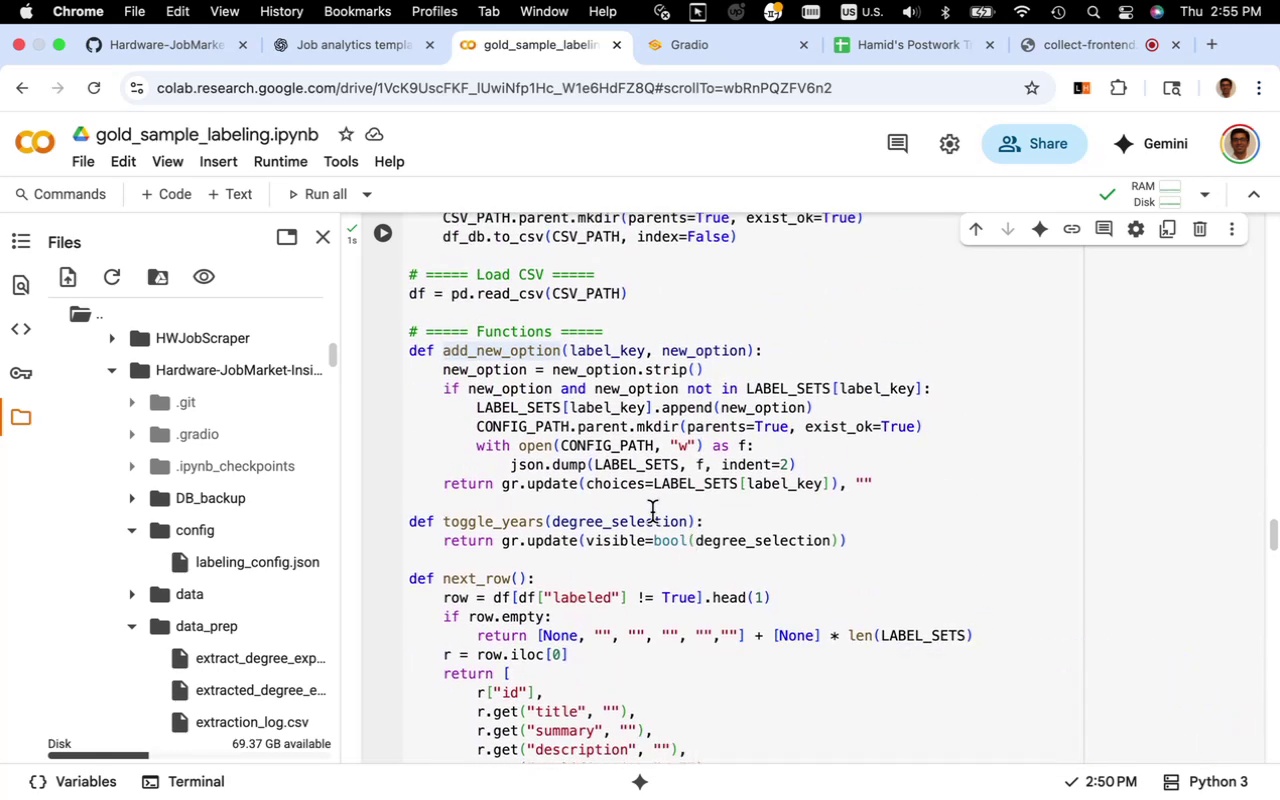 
wait(7.91)
 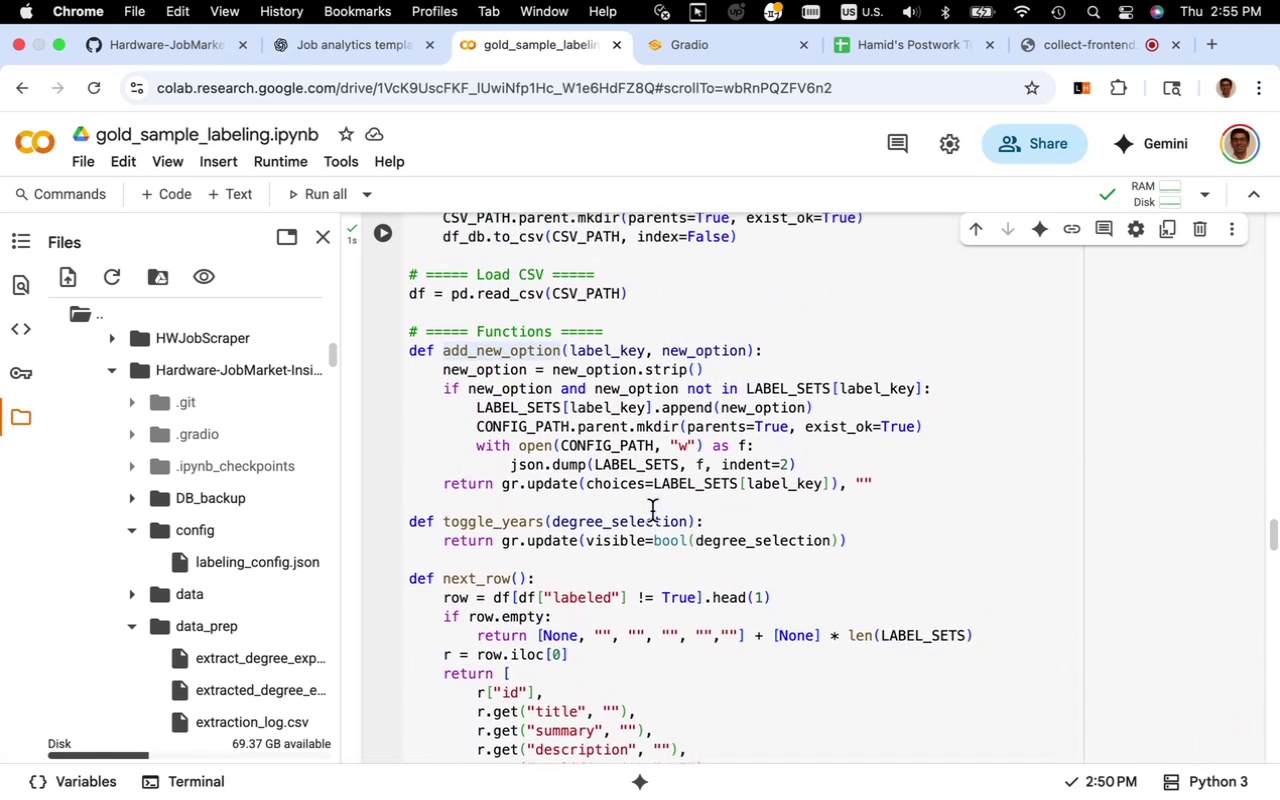 
scroll: coordinate [652, 512], scroll_direction: down, amount: 4.0
 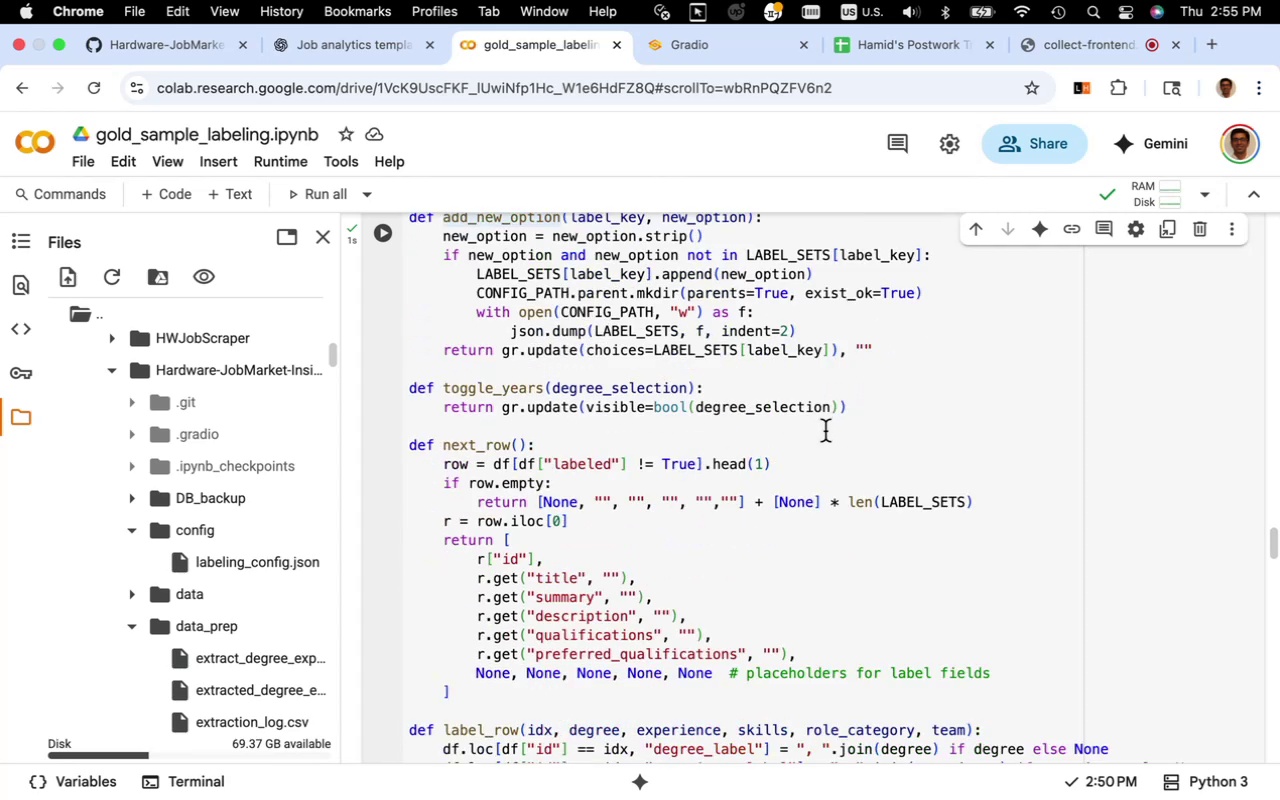 
left_click_drag(start_coordinate=[849, 409], to_coordinate=[403, 388])
 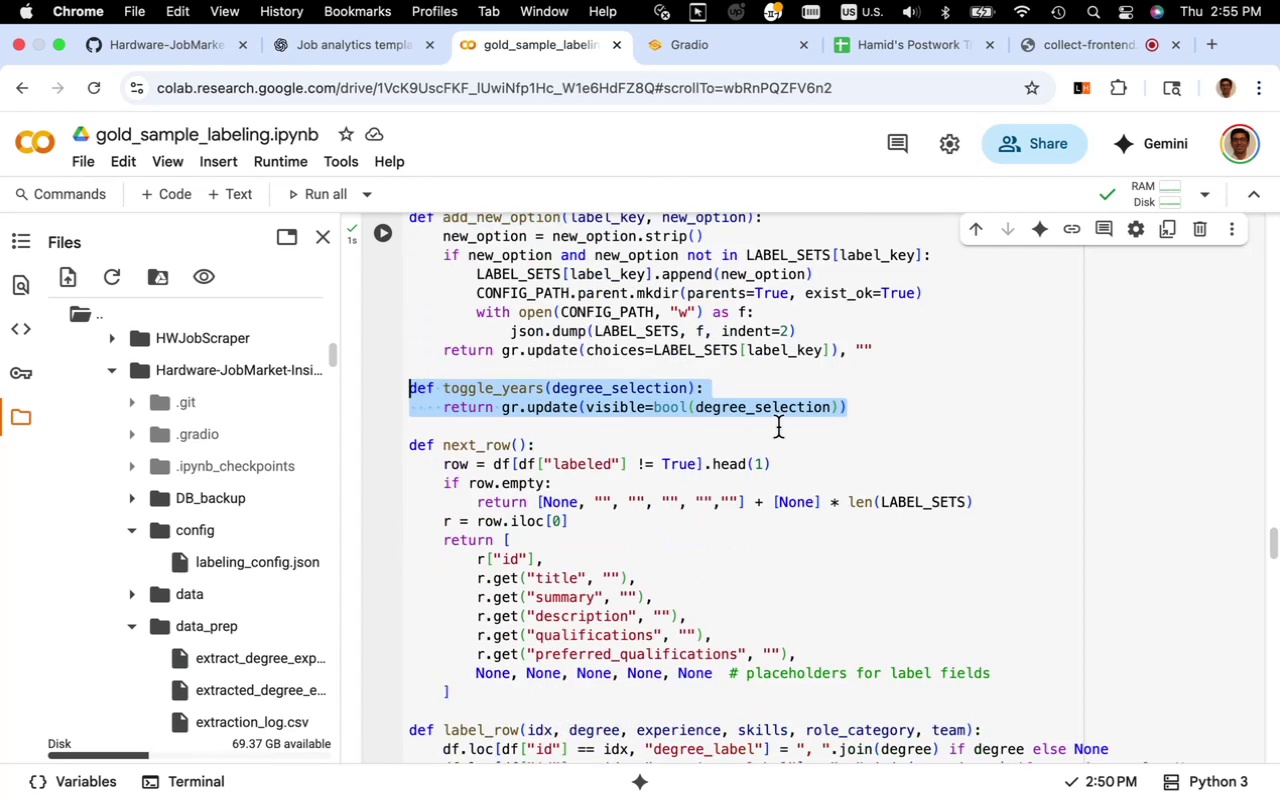 
key(Backspace)
 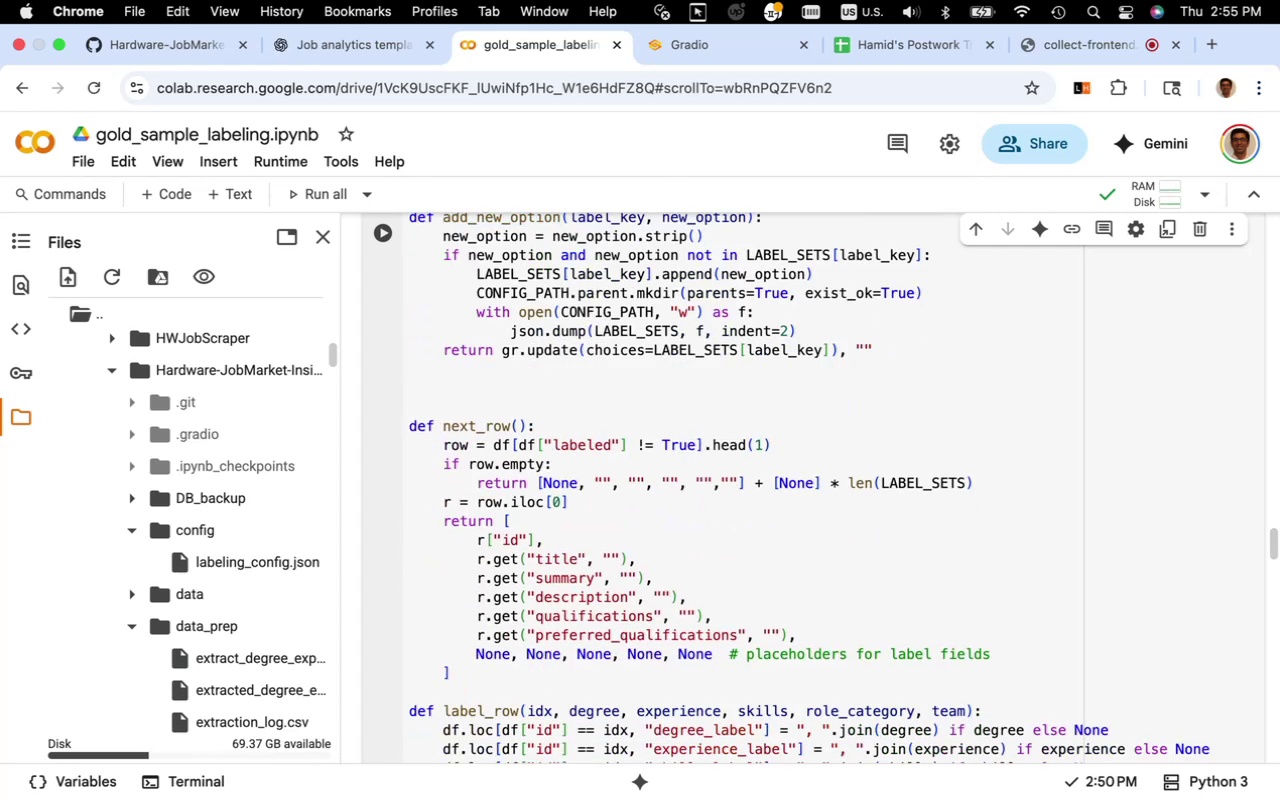 
key(Backspace)
 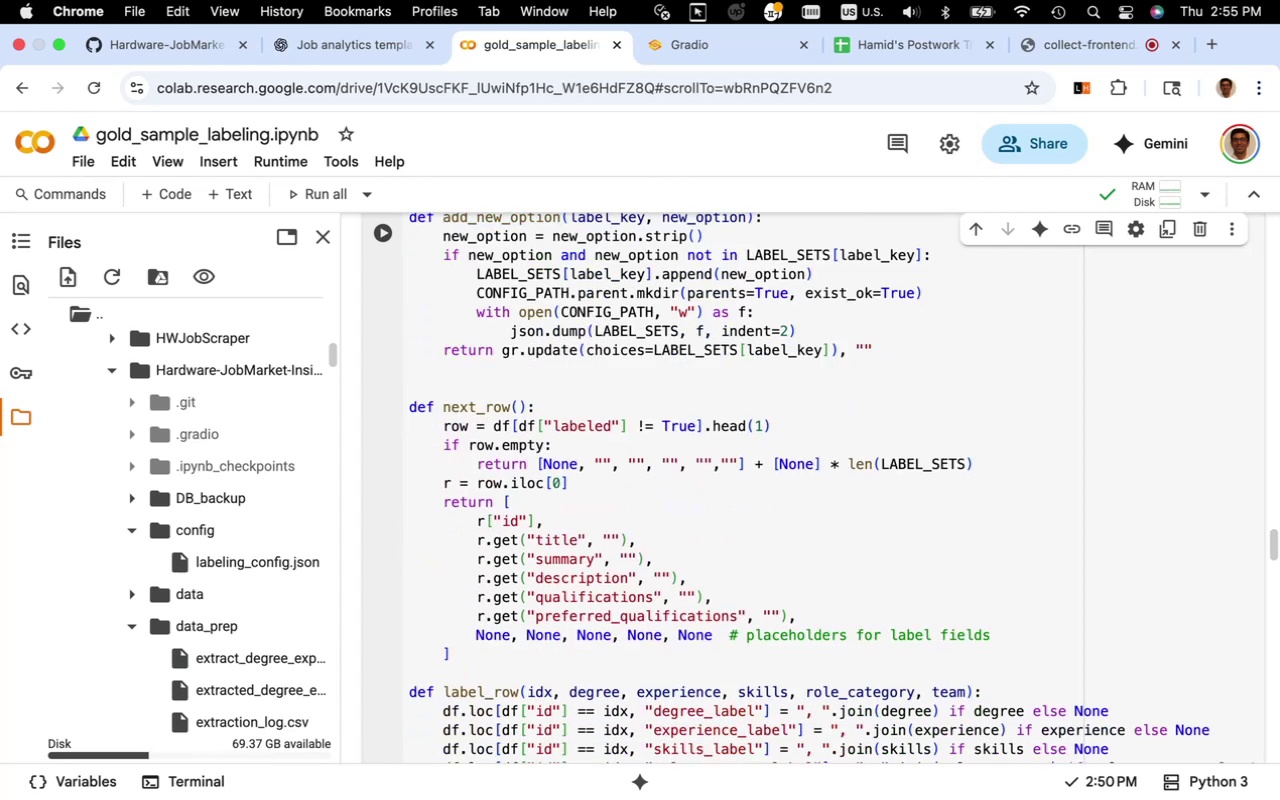 
key(Backspace)
 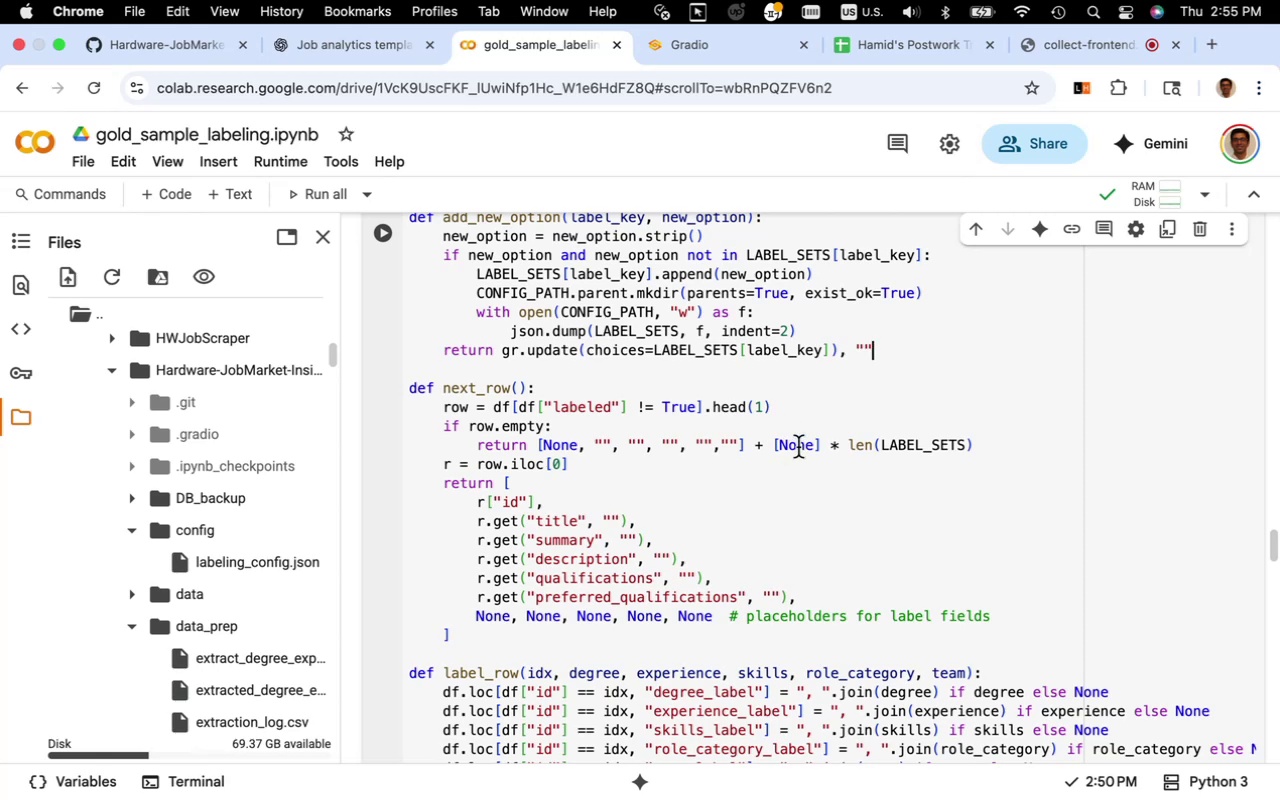 